 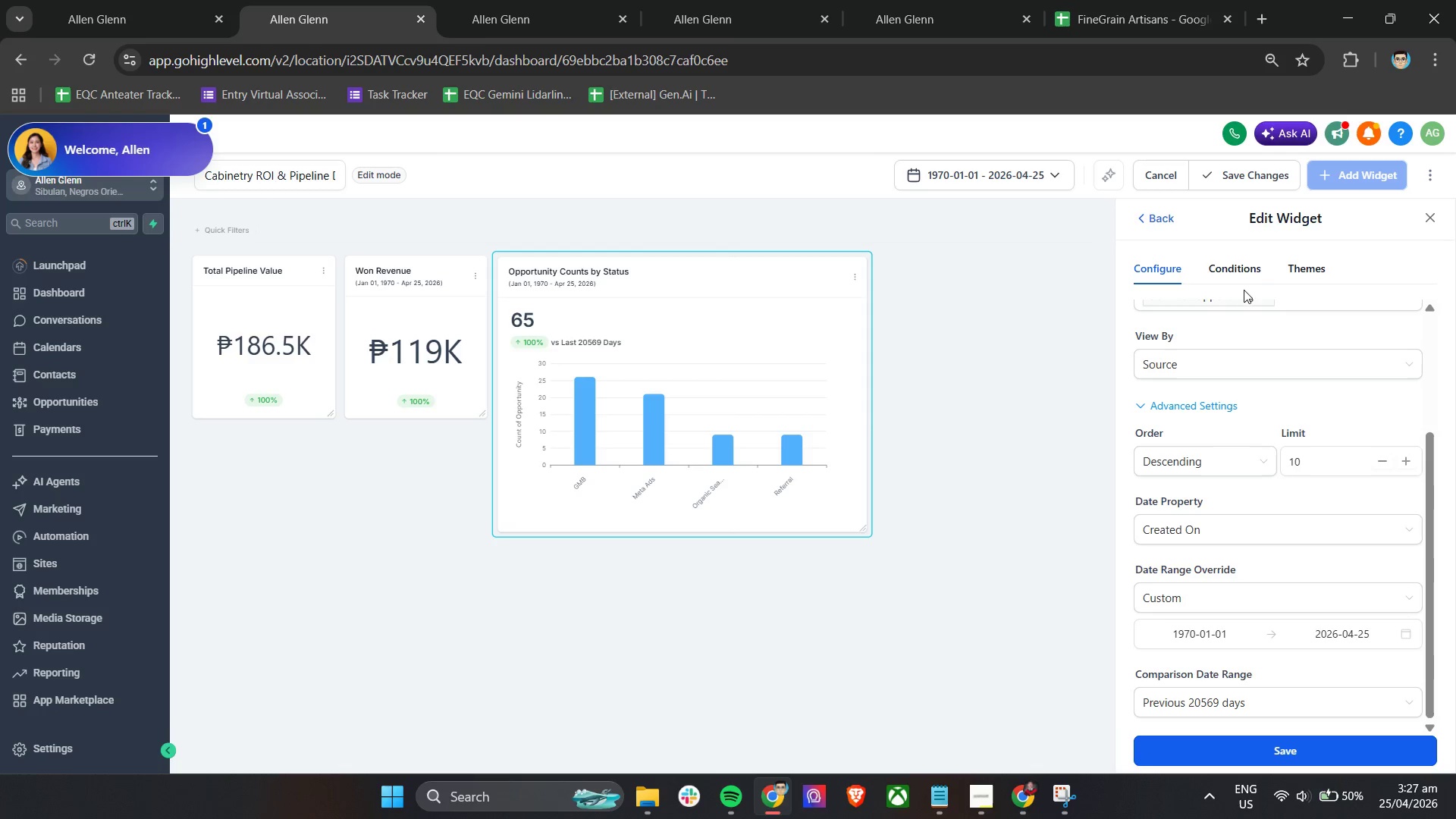 
left_click([1239, 268])
 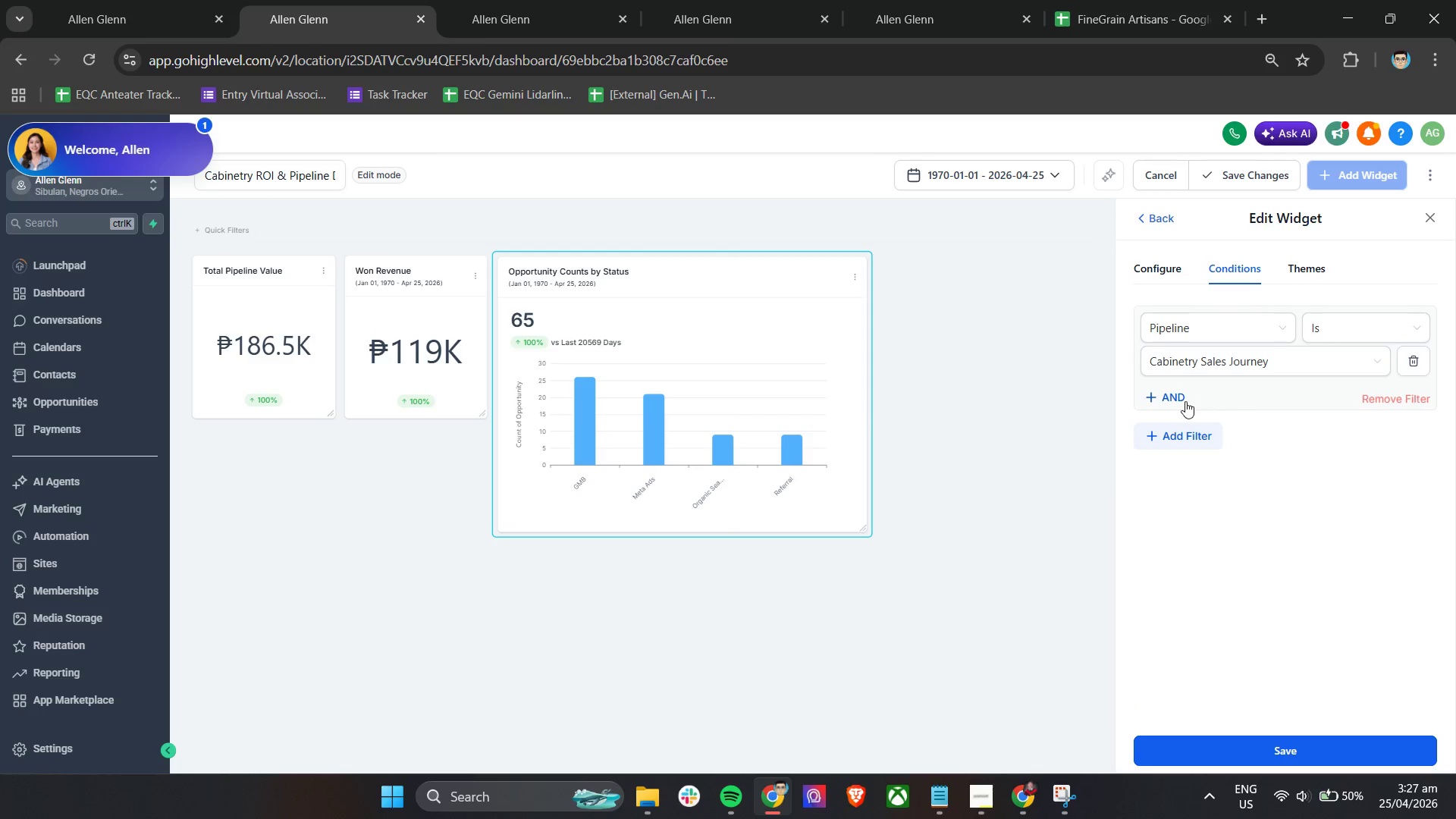 
left_click([1181, 398])
 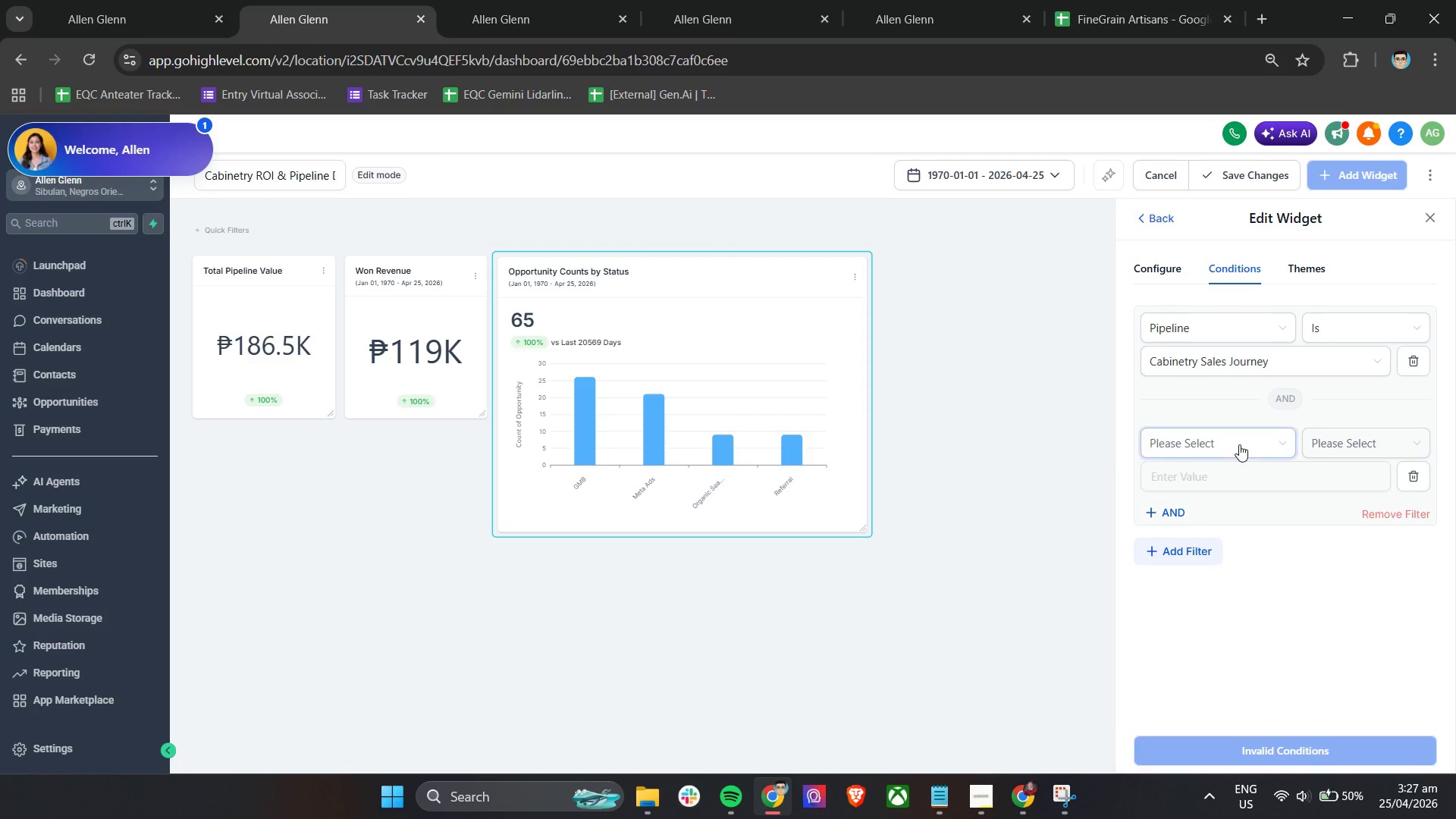 
left_click([1238, 444])
 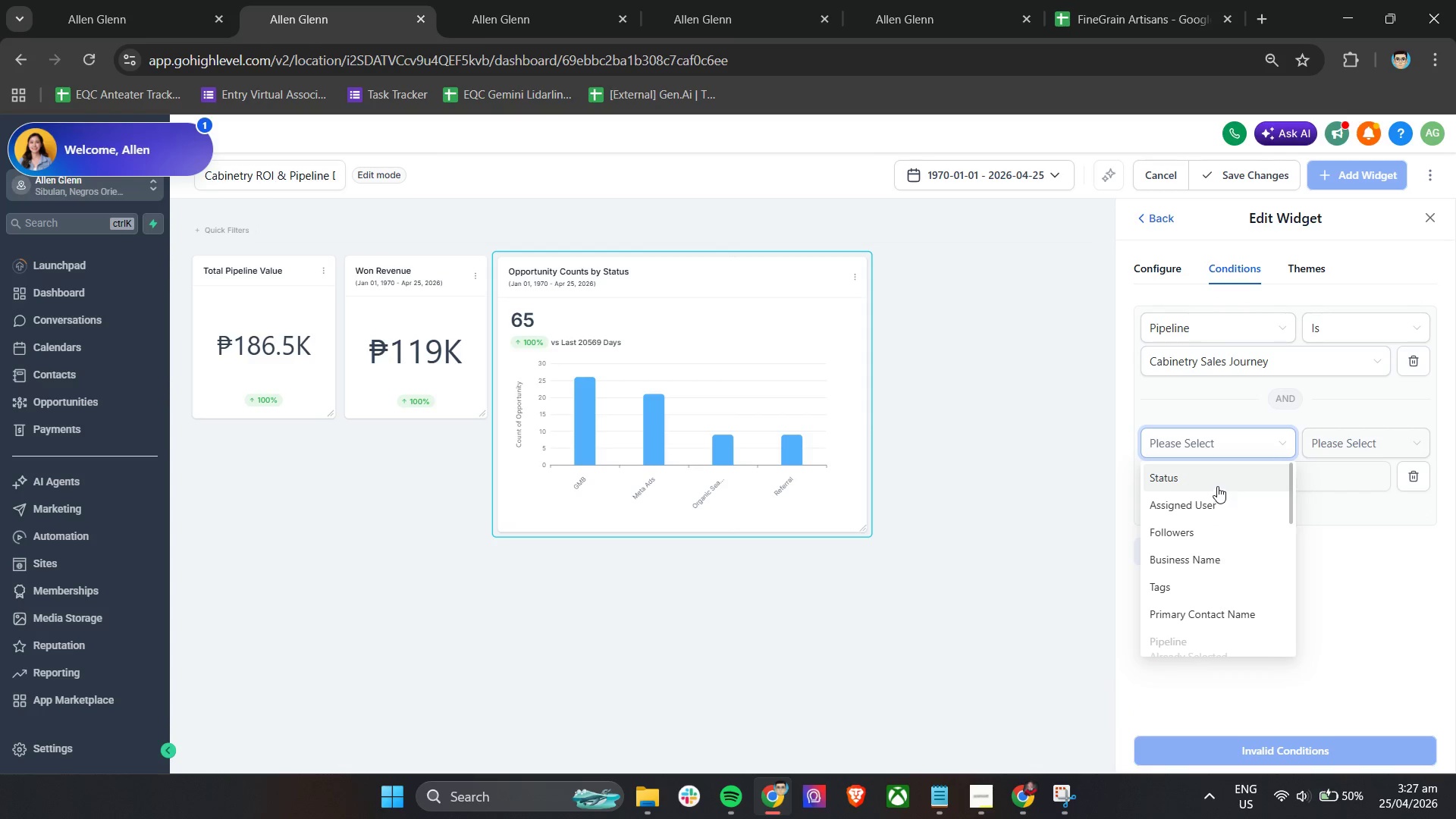 
double_click([1359, 439])
 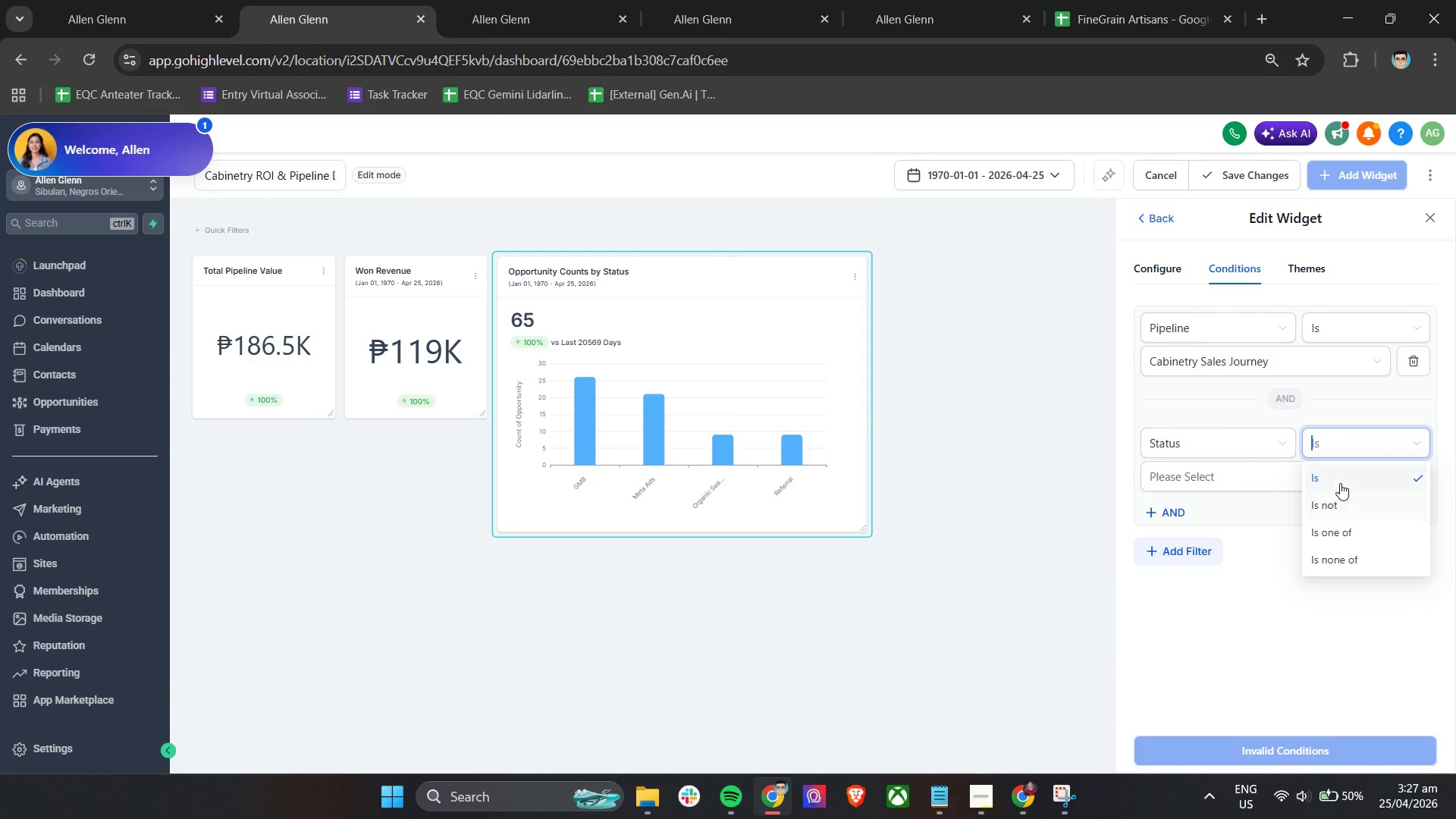 
double_click([1259, 476])
 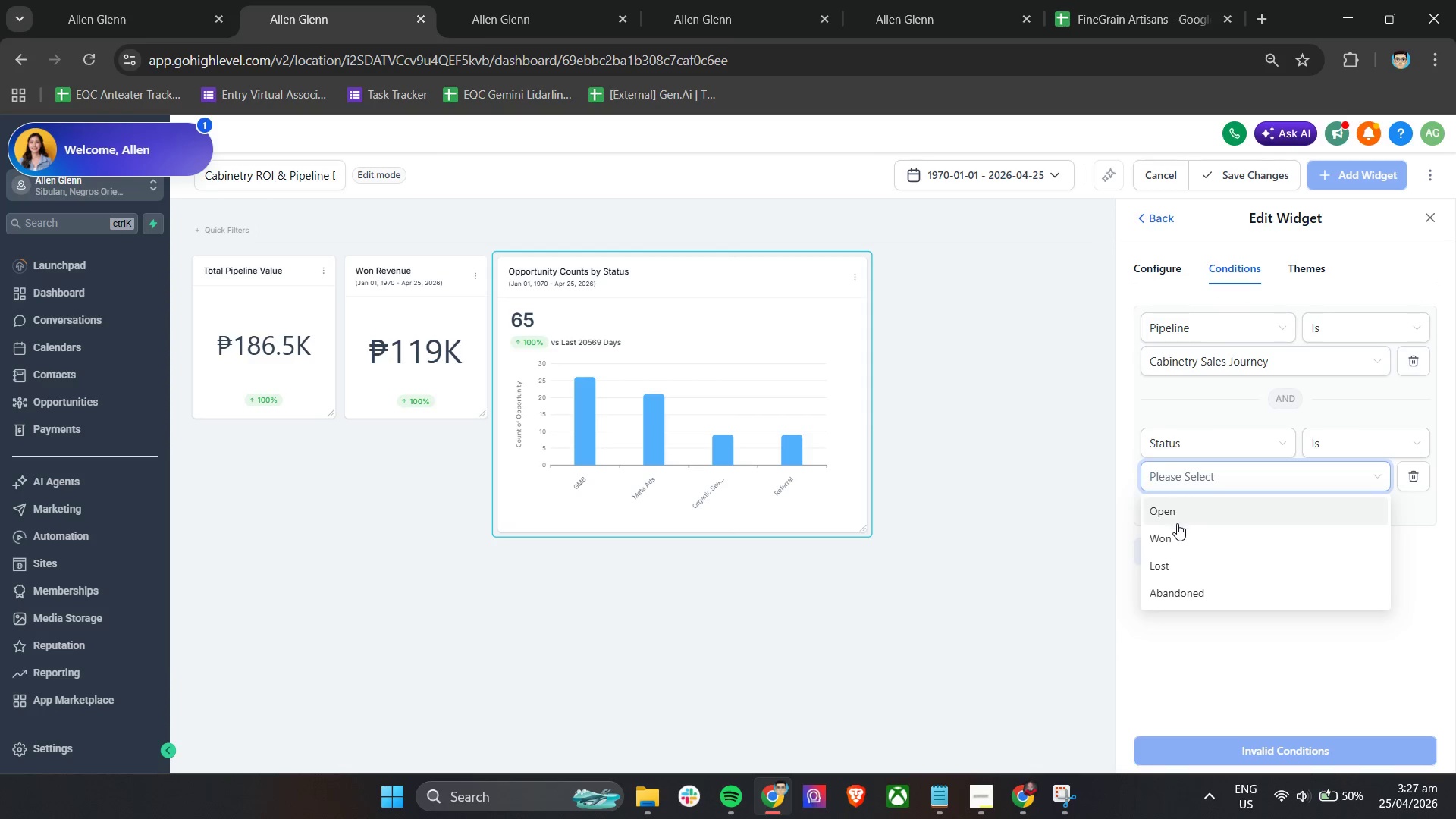 
left_click([1174, 536])
 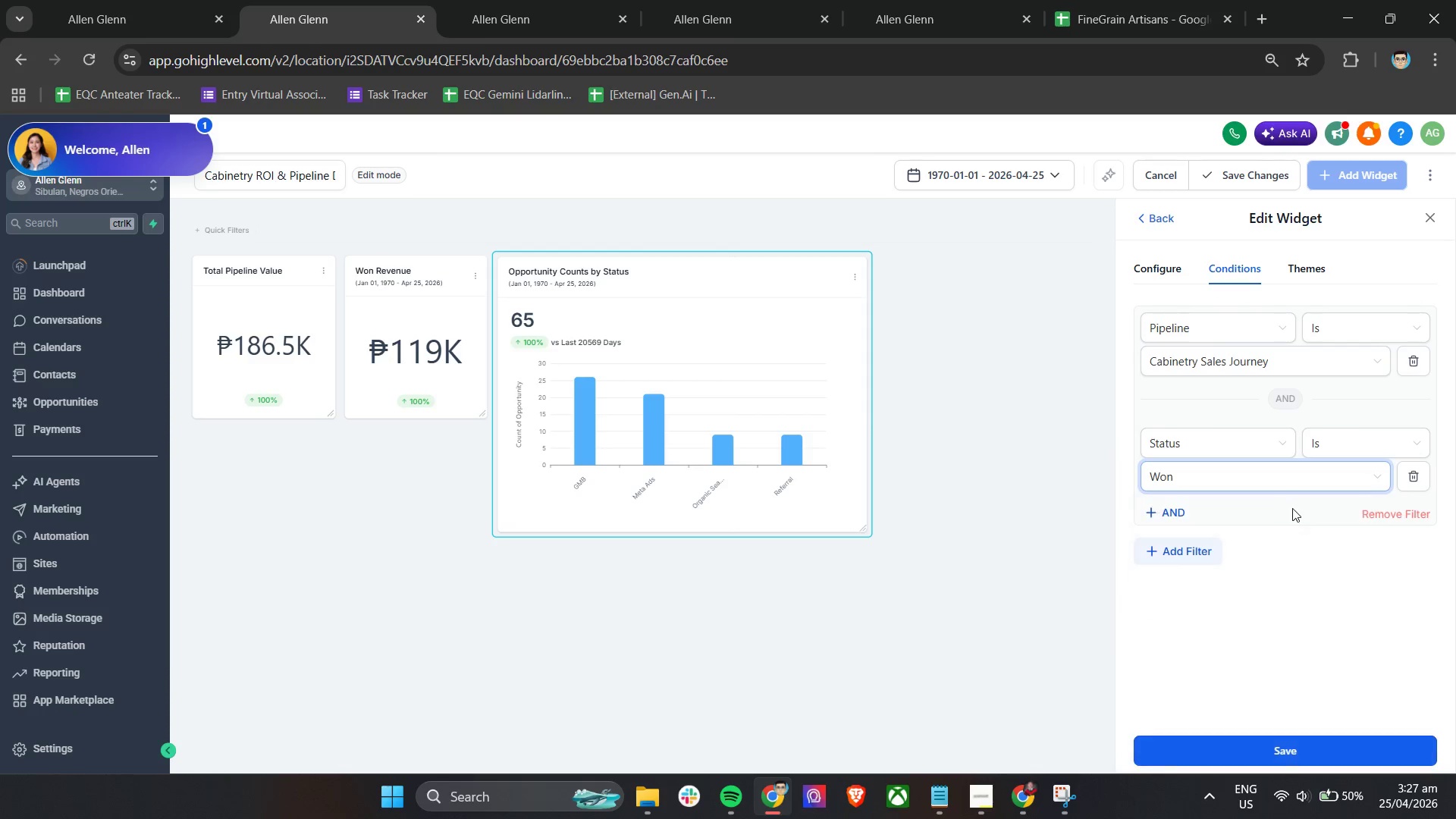 
left_click([1292, 508])
 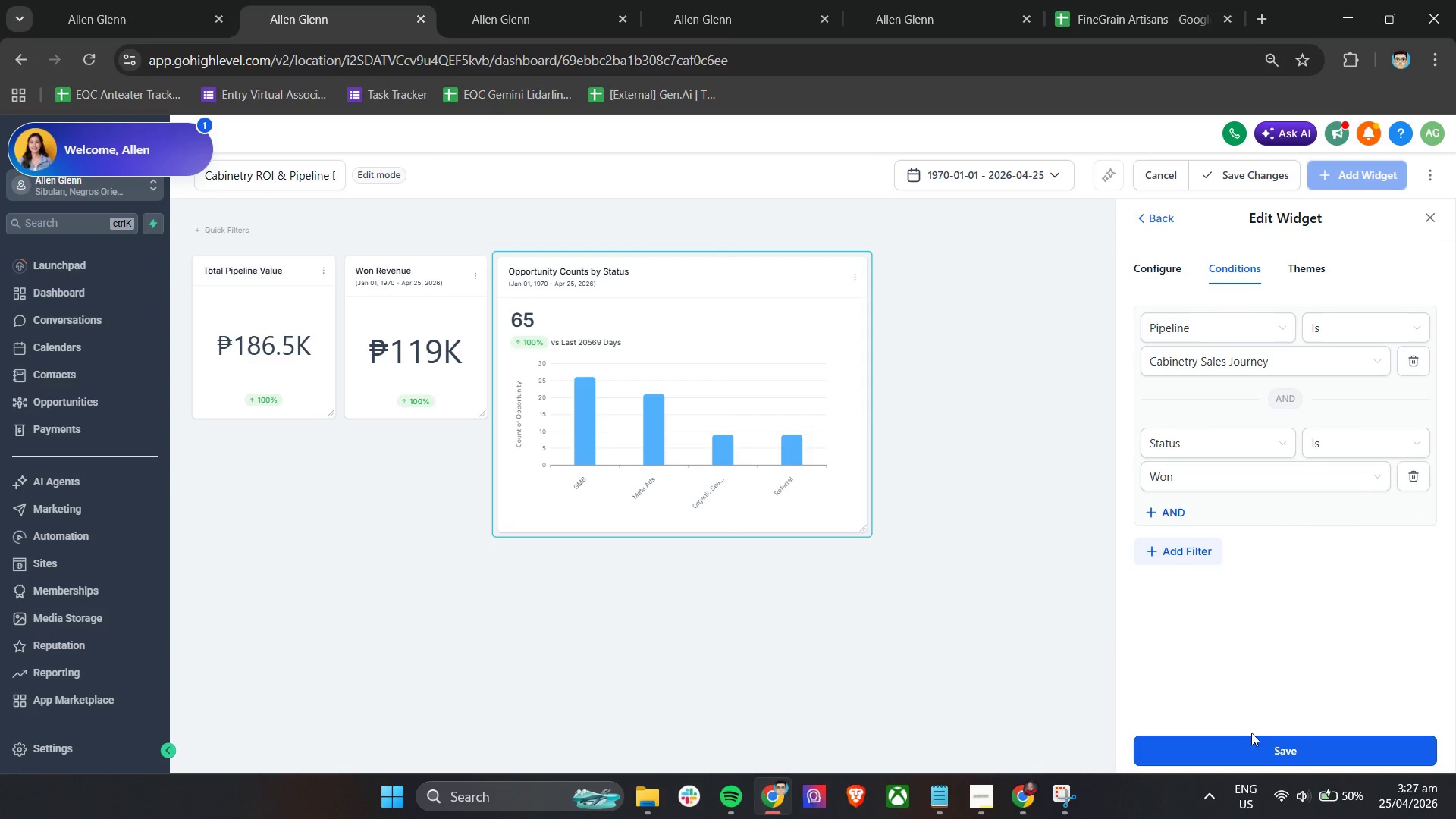 
left_click([1249, 740])
 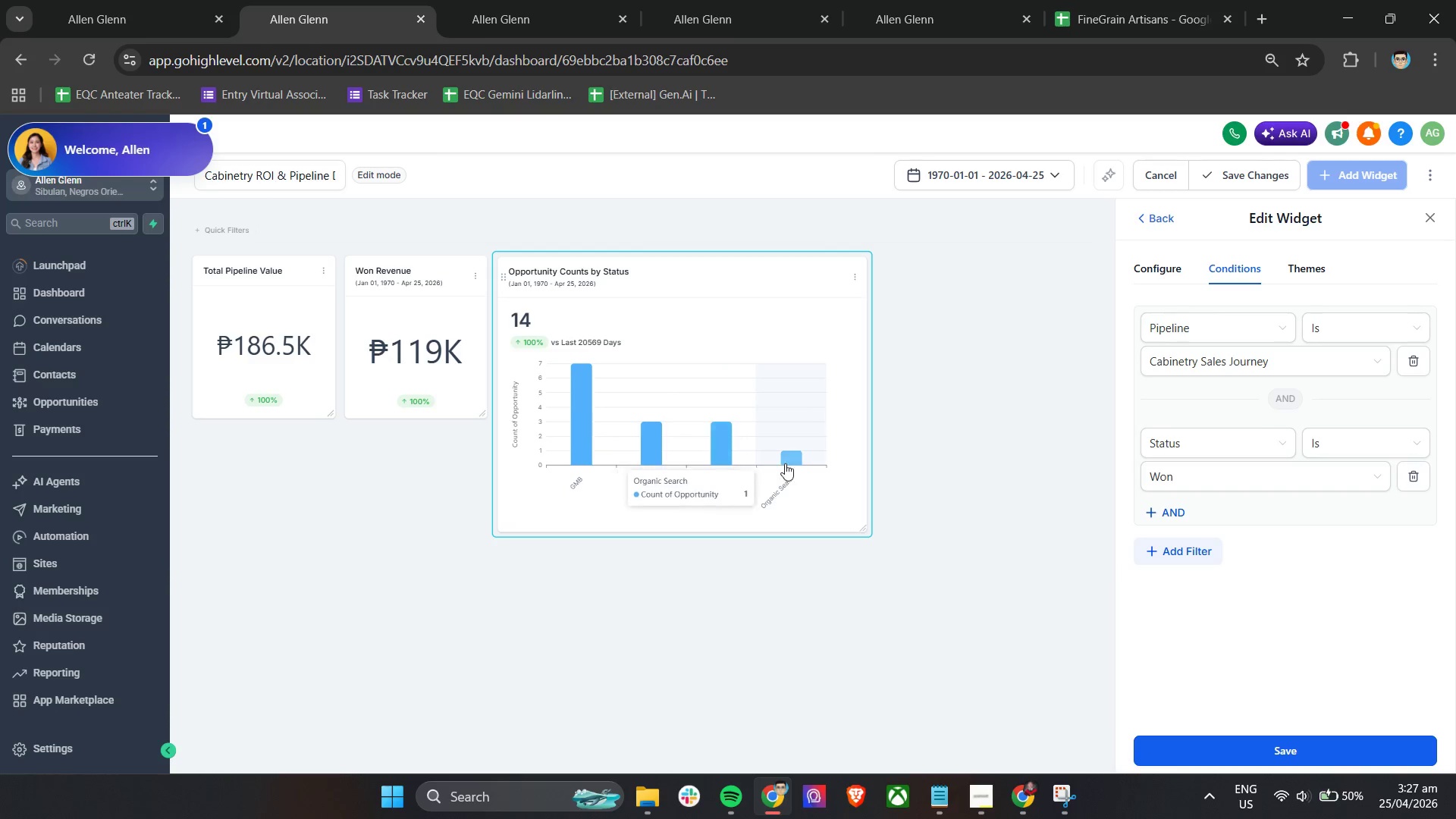 
wait(7.88)
 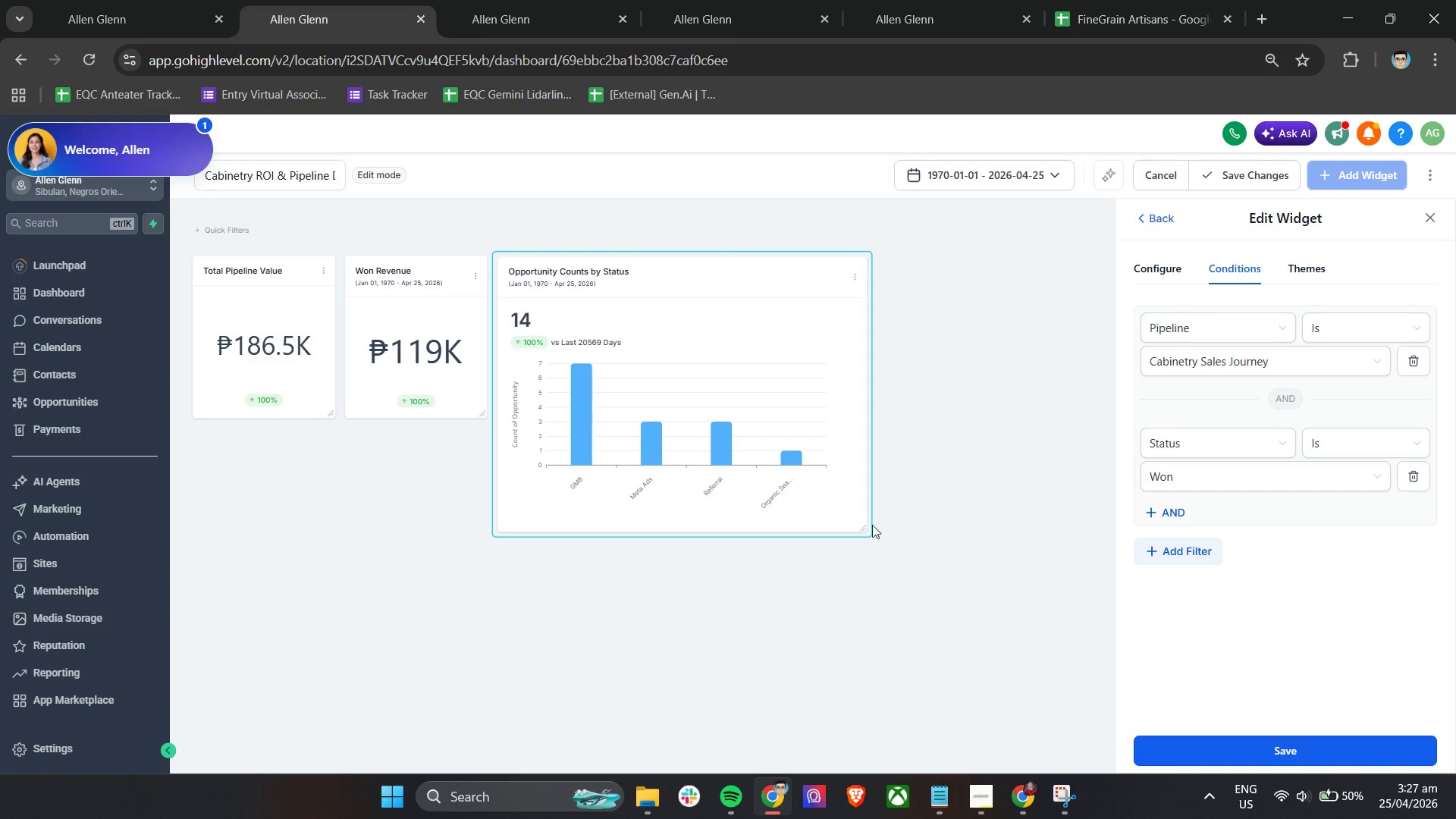 
left_click([1173, 510])
 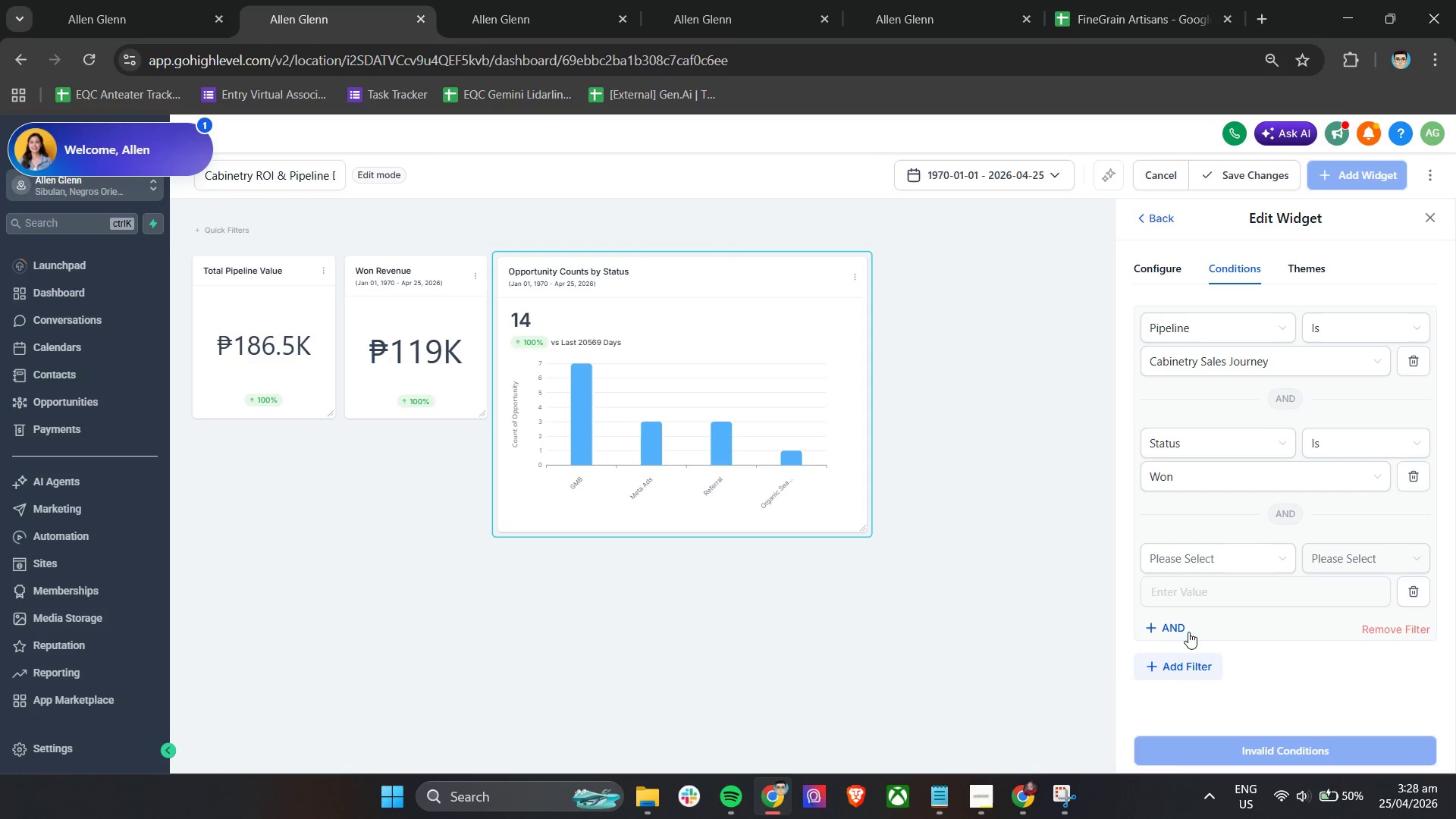 
wait(5.47)
 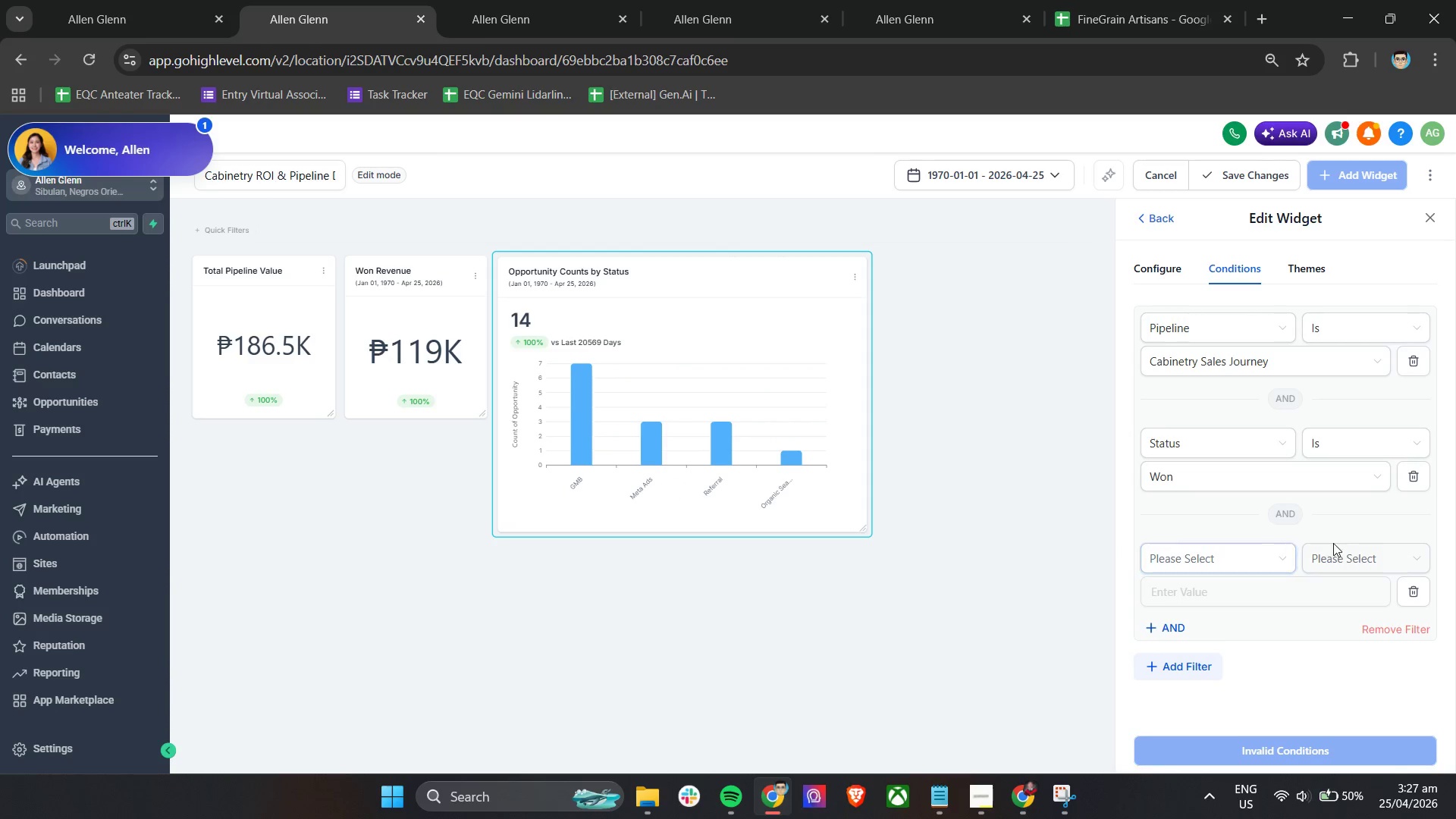 
left_click([1410, 590])
 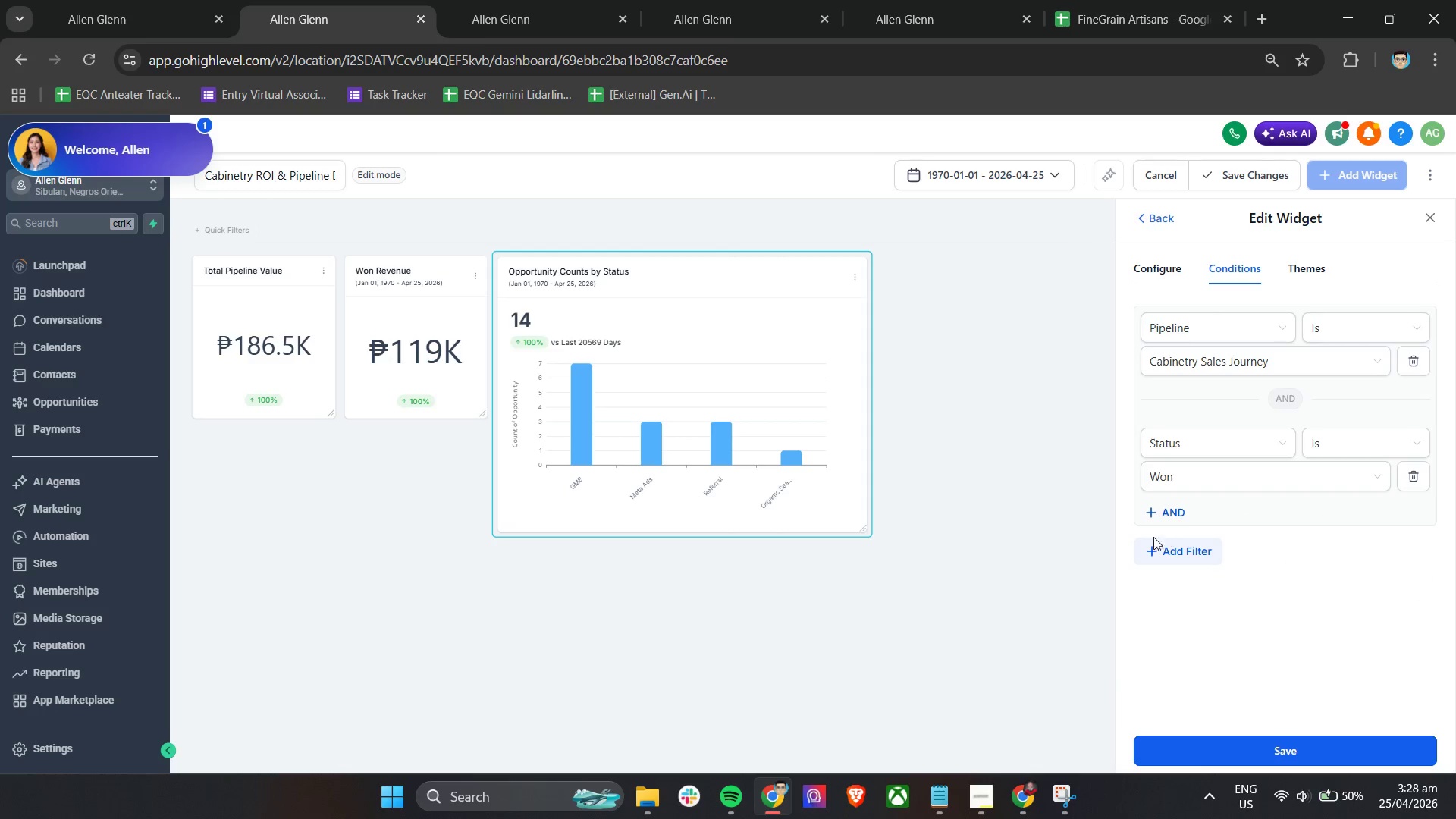 
left_click([1161, 550])
 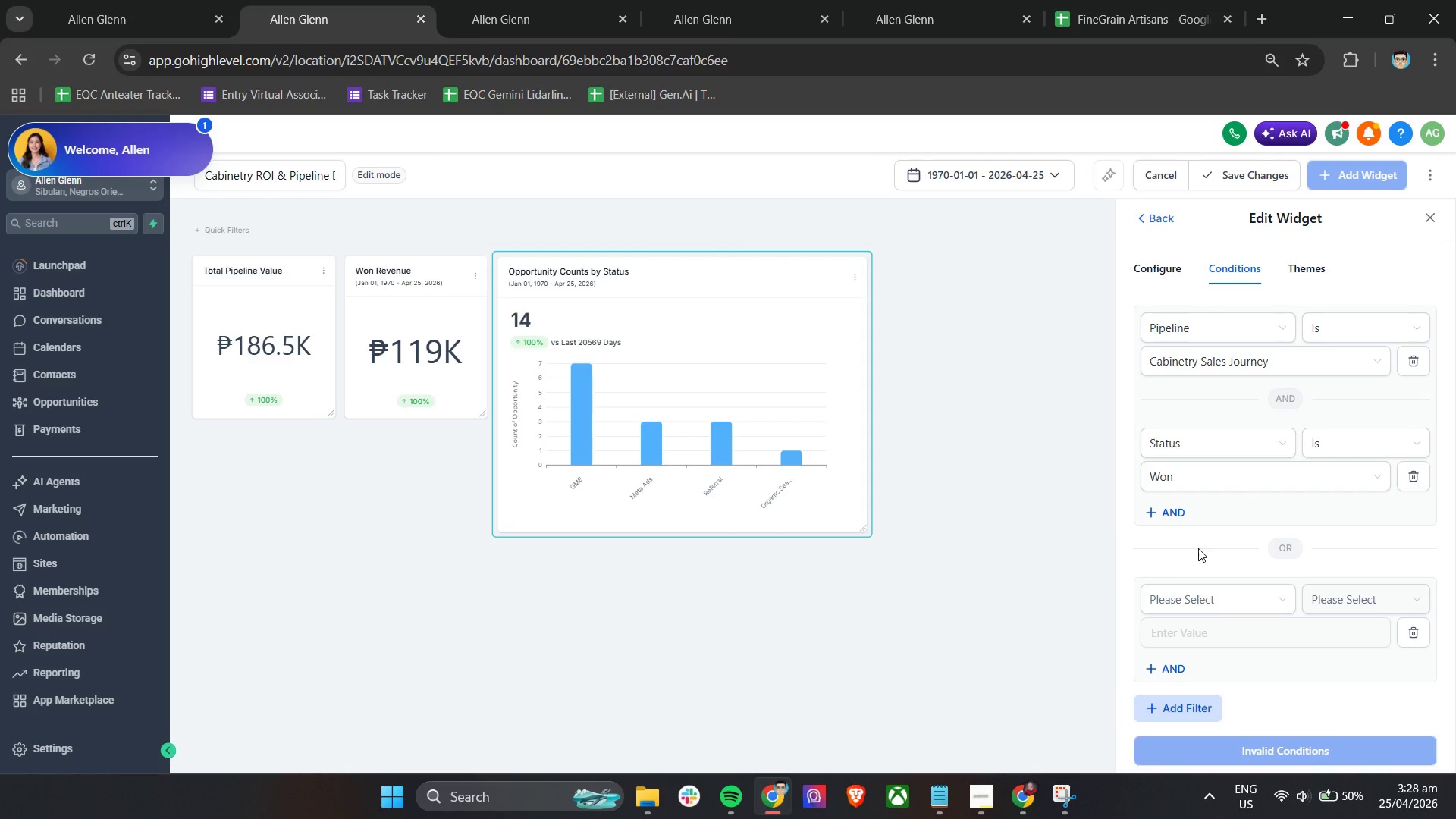 
left_click([1199, 590])
 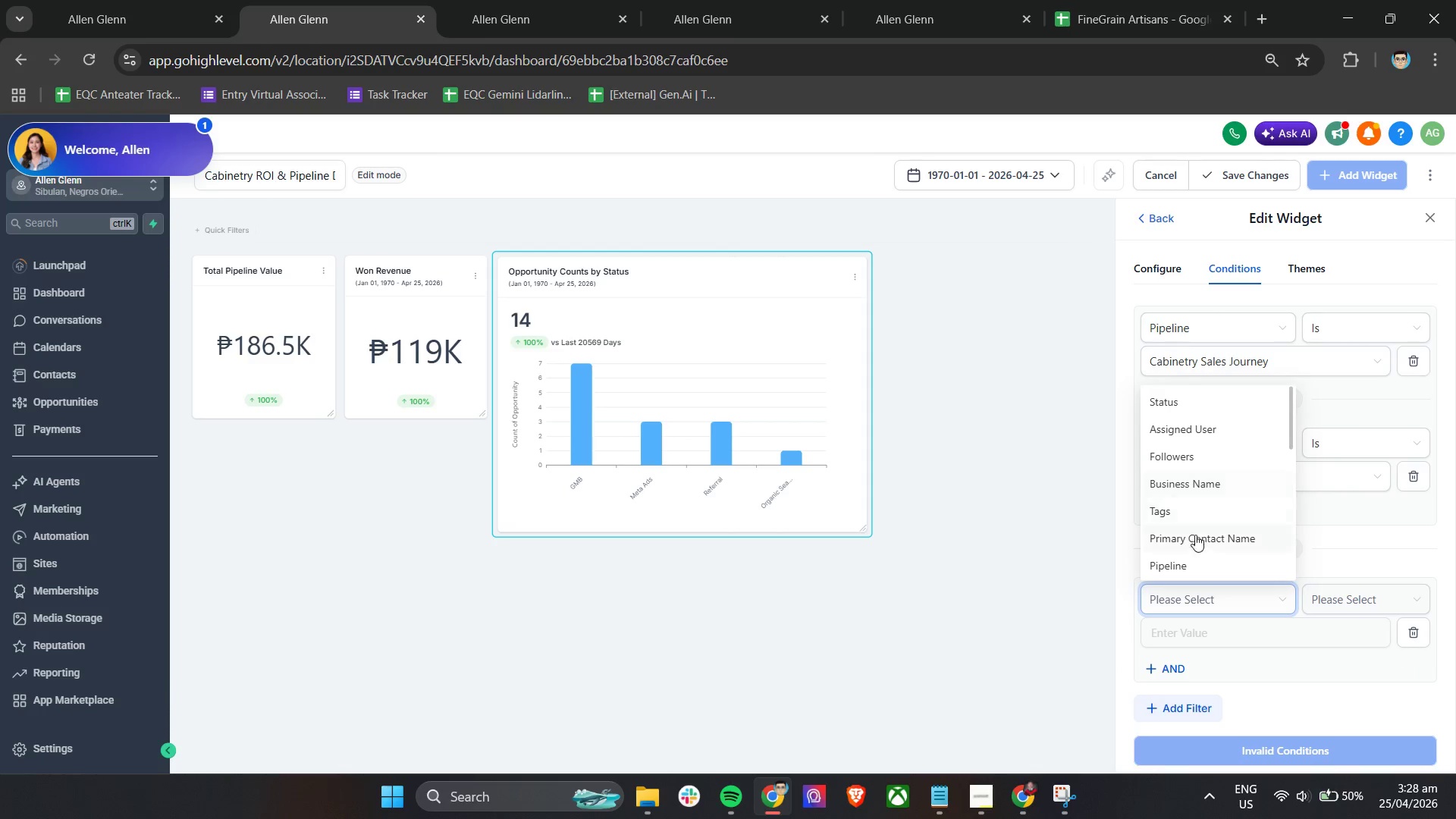 
scroll: coordinate [1199, 590], scroll_direction: down, amount: 3.0
 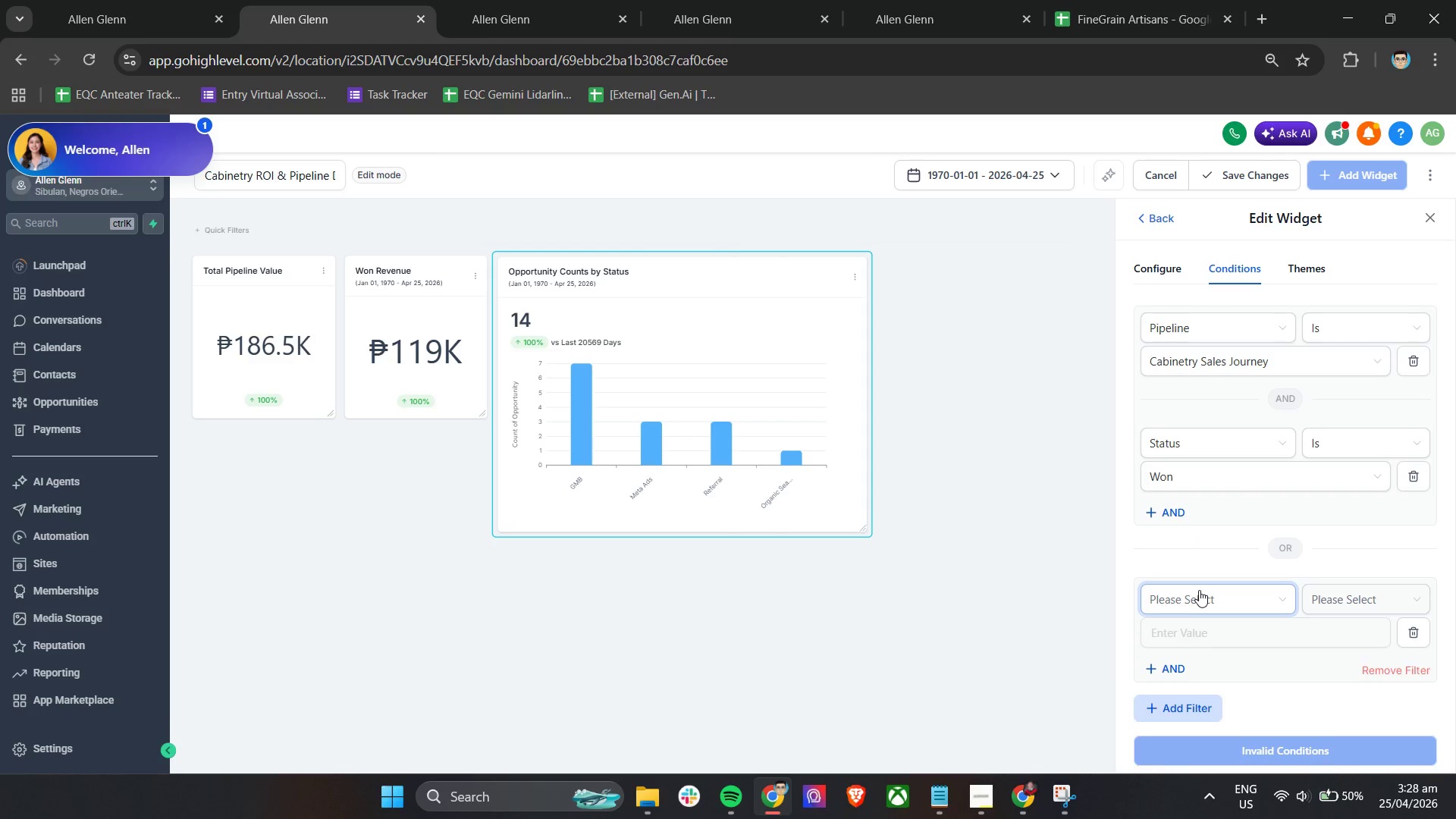 
left_click([1191, 553])
 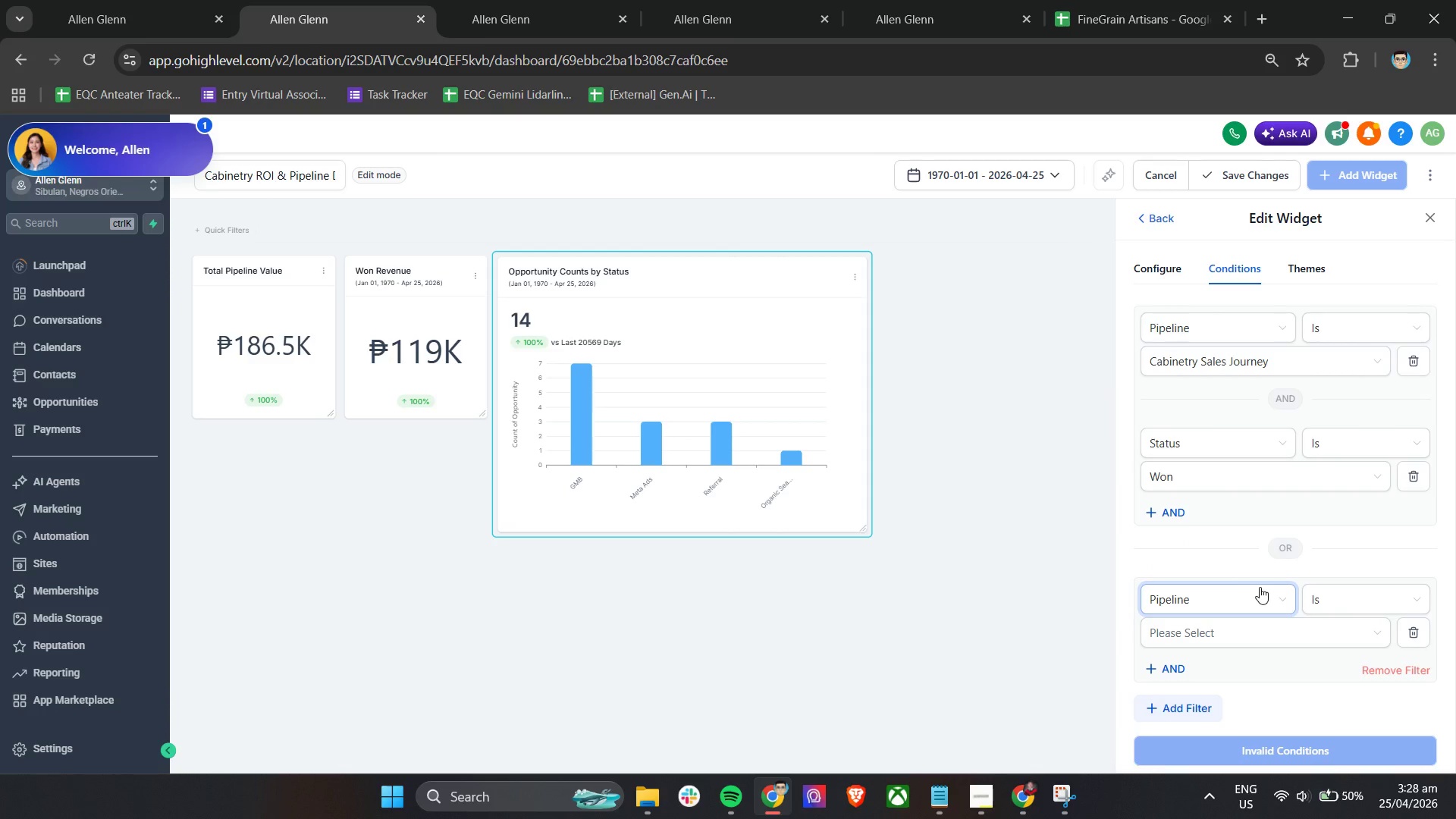 
left_click([1334, 597])
 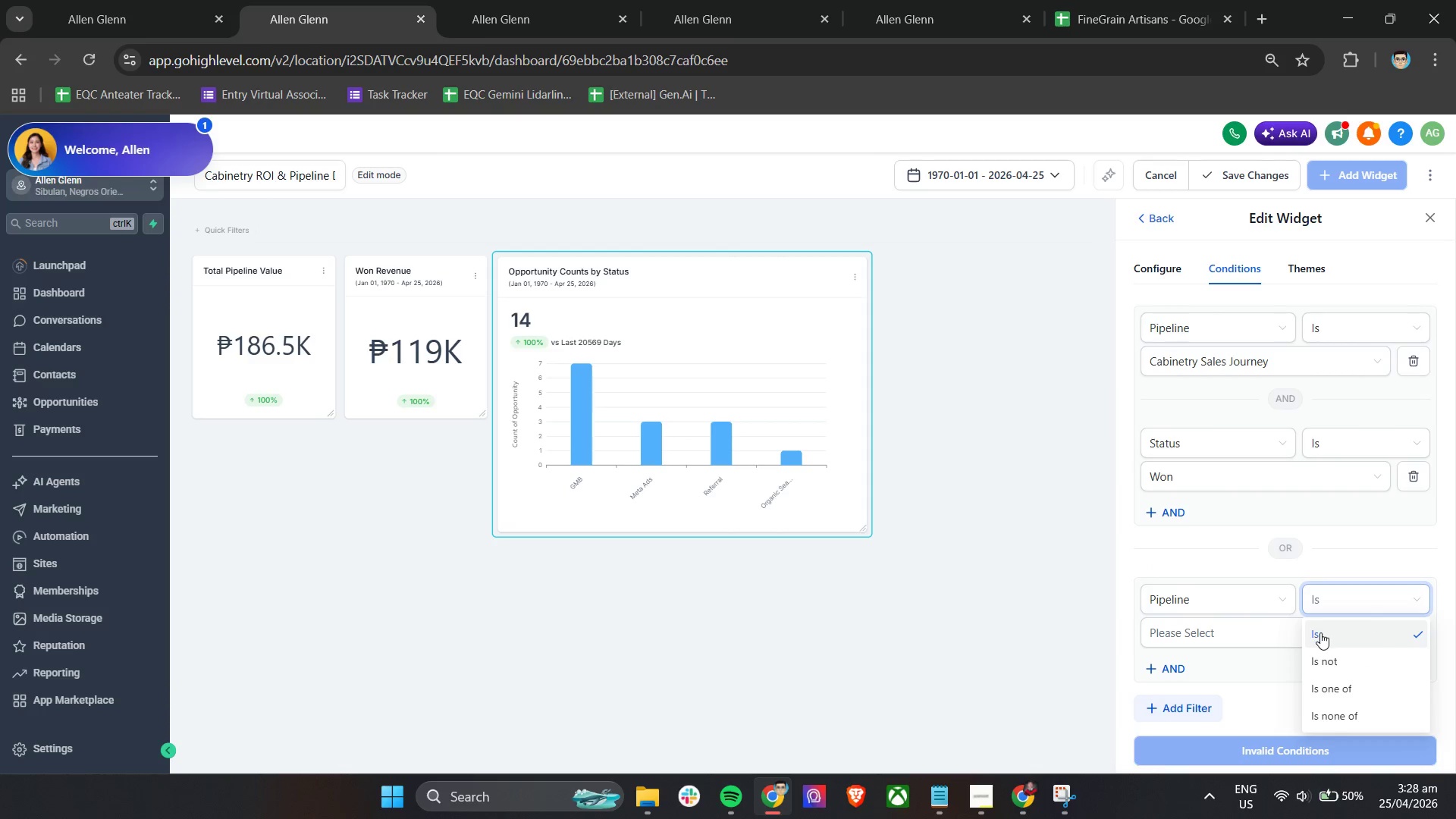 
double_click([1269, 620])
 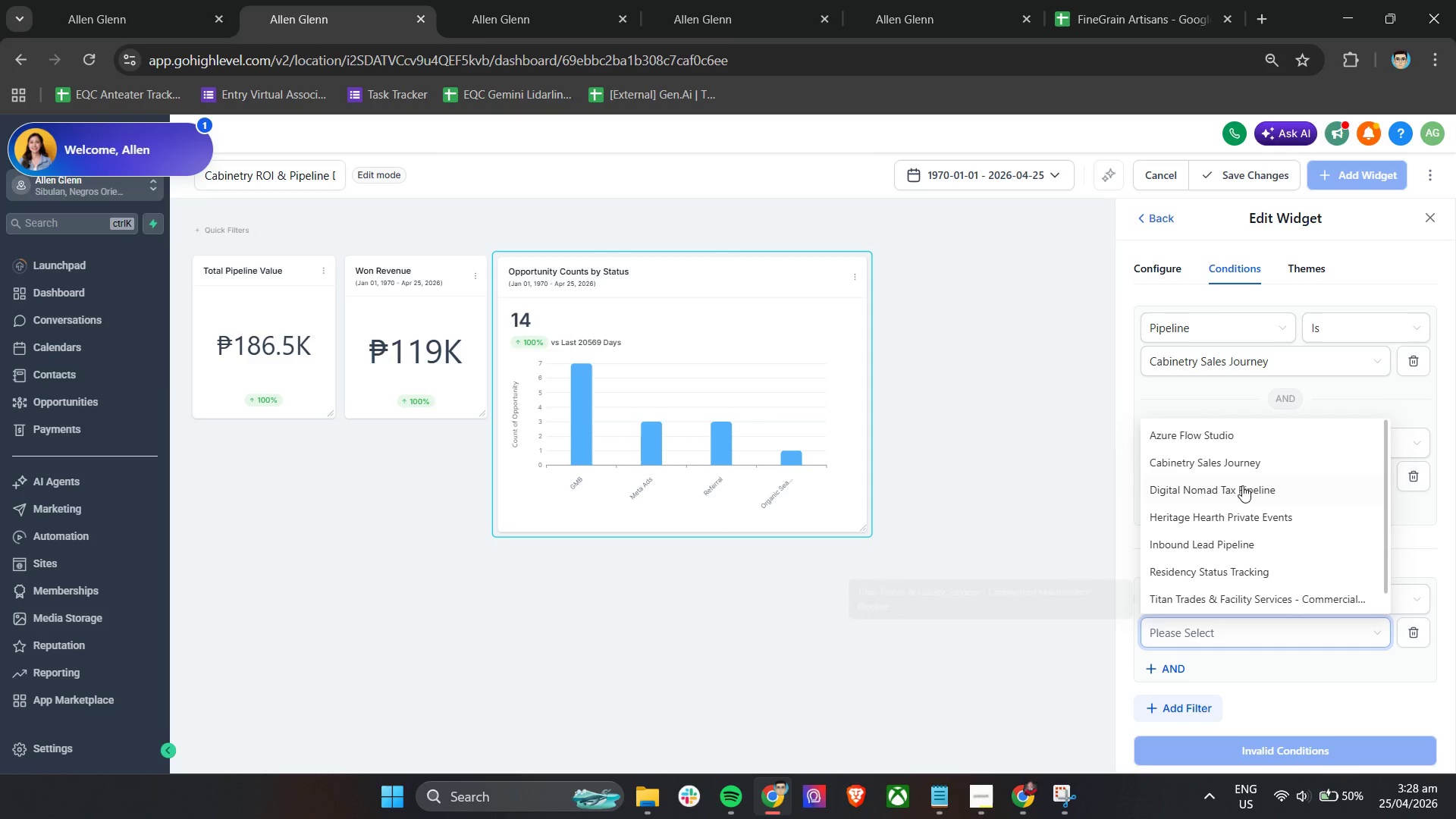 
left_click([1236, 470])
 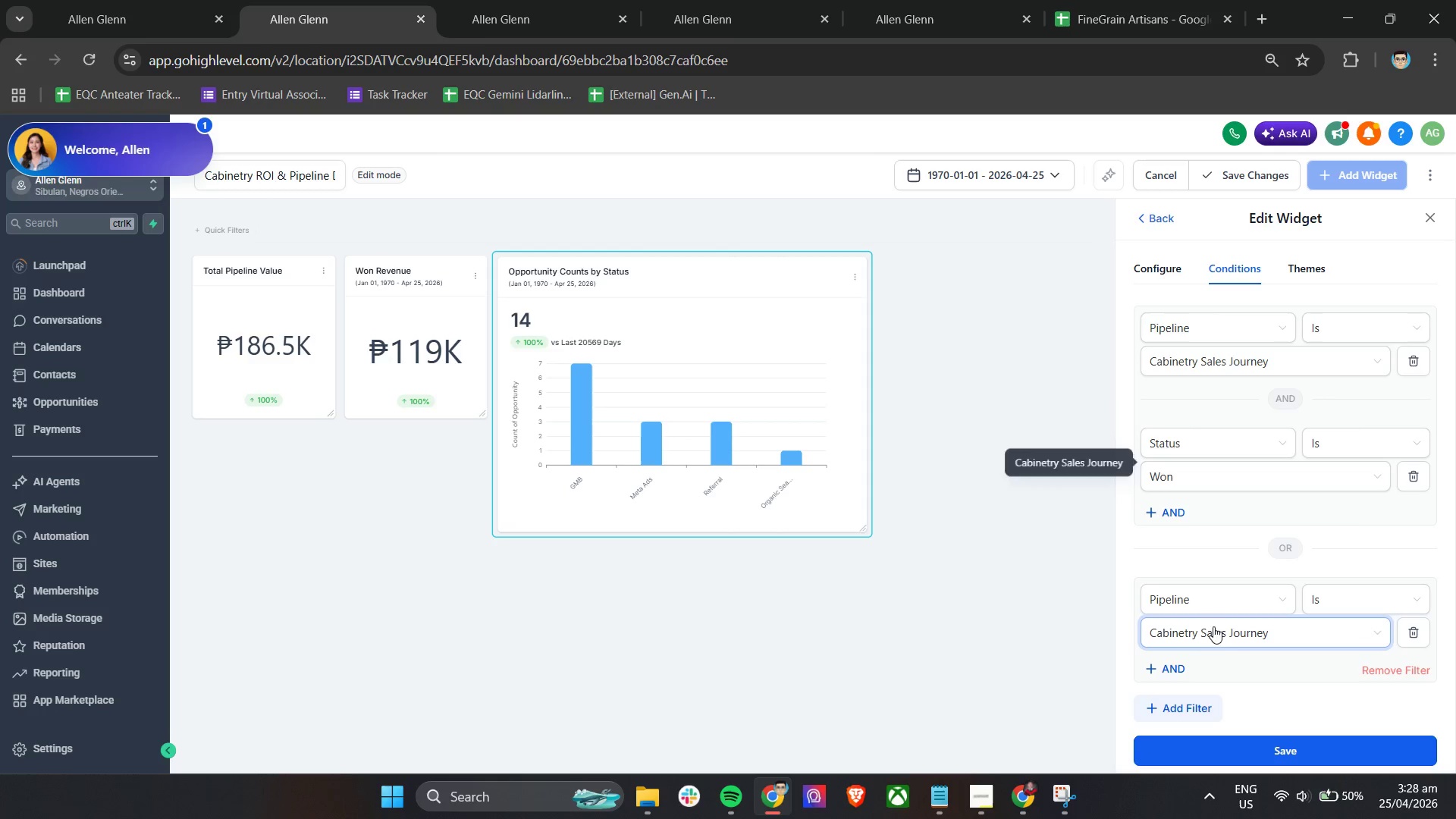 
scroll: coordinate [1221, 636], scroll_direction: down, amount: 2.0
 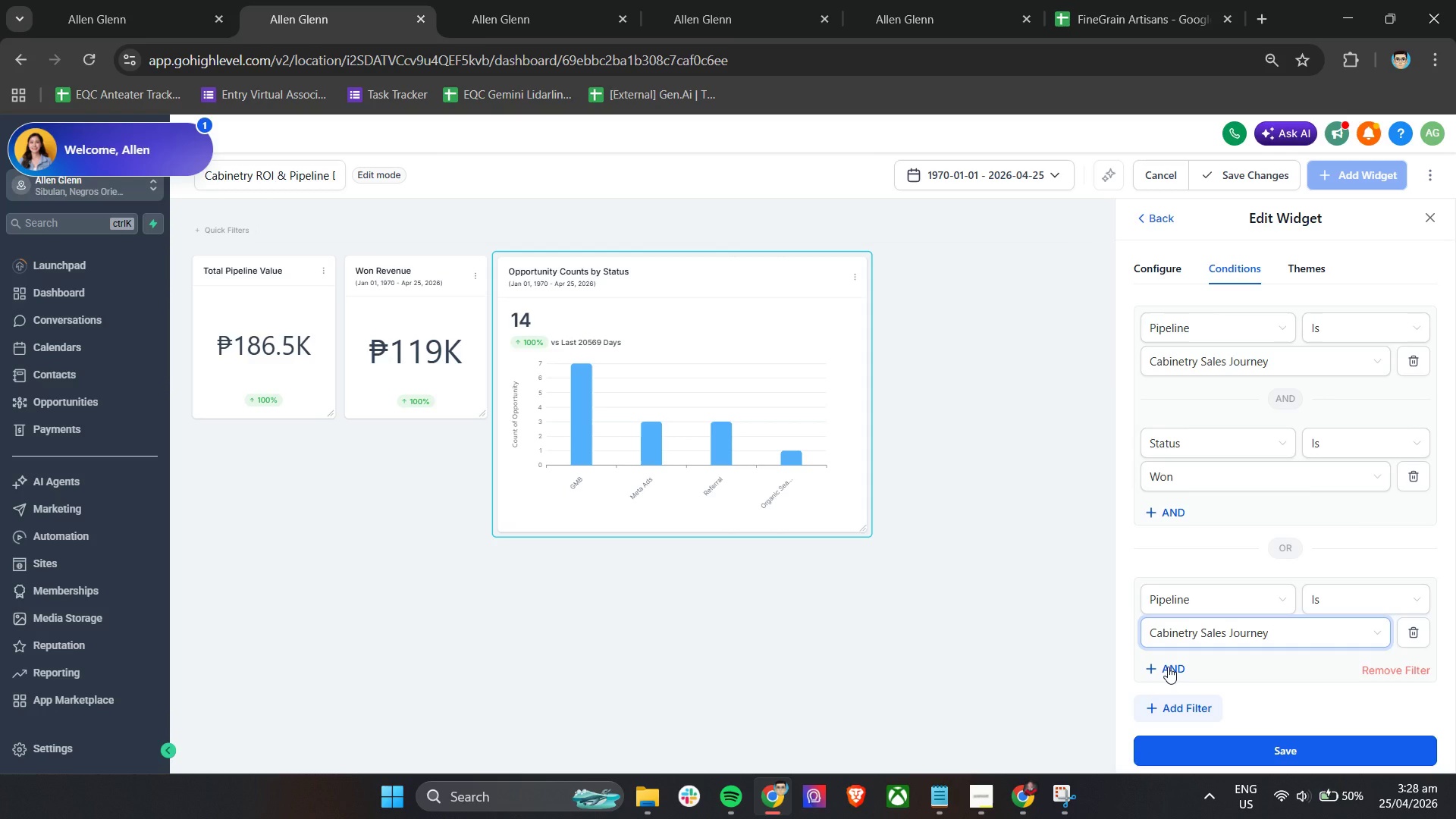 
left_click([1168, 667])
 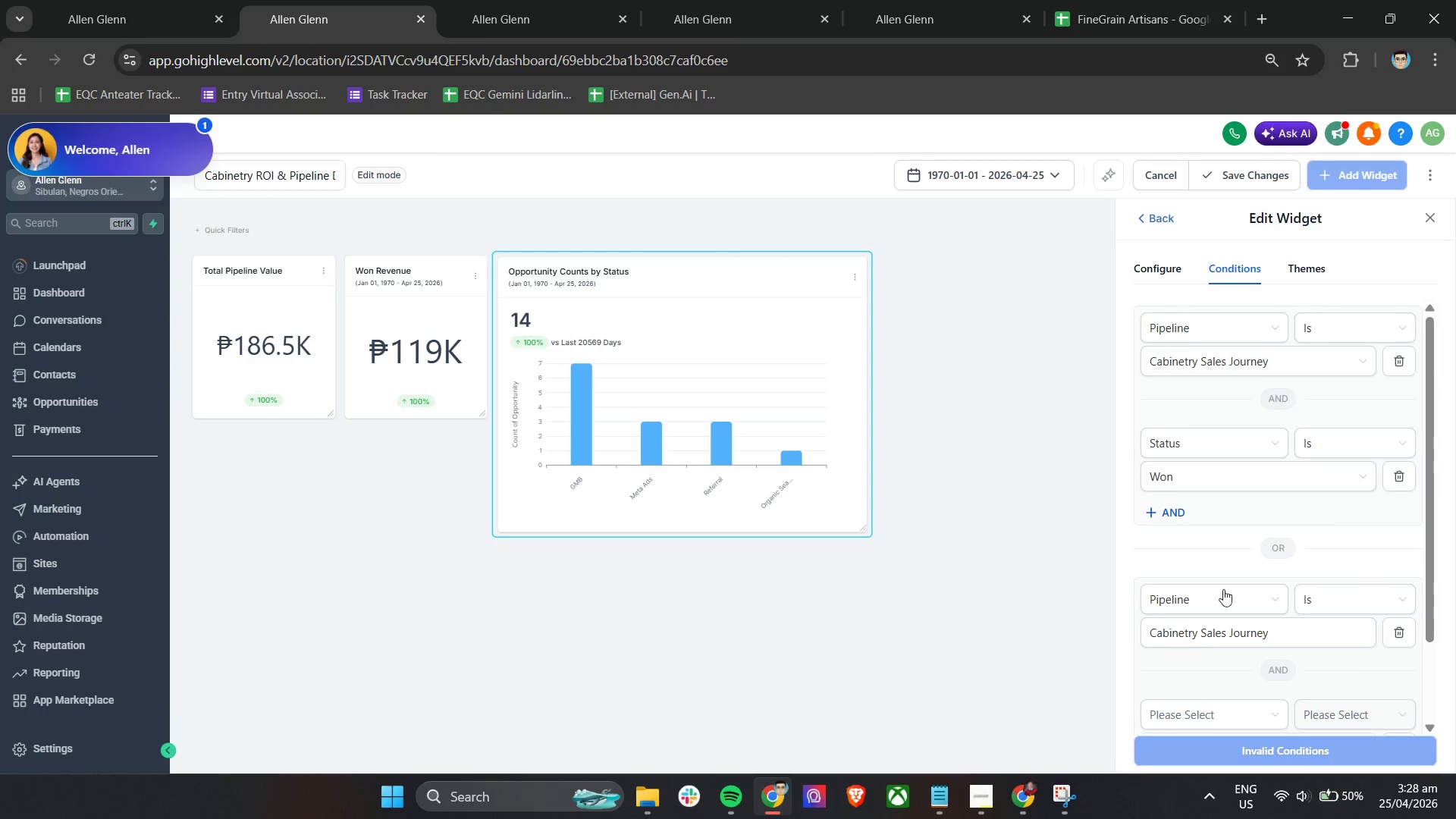 
scroll: coordinate [1234, 571], scroll_direction: down, amount: 2.0
 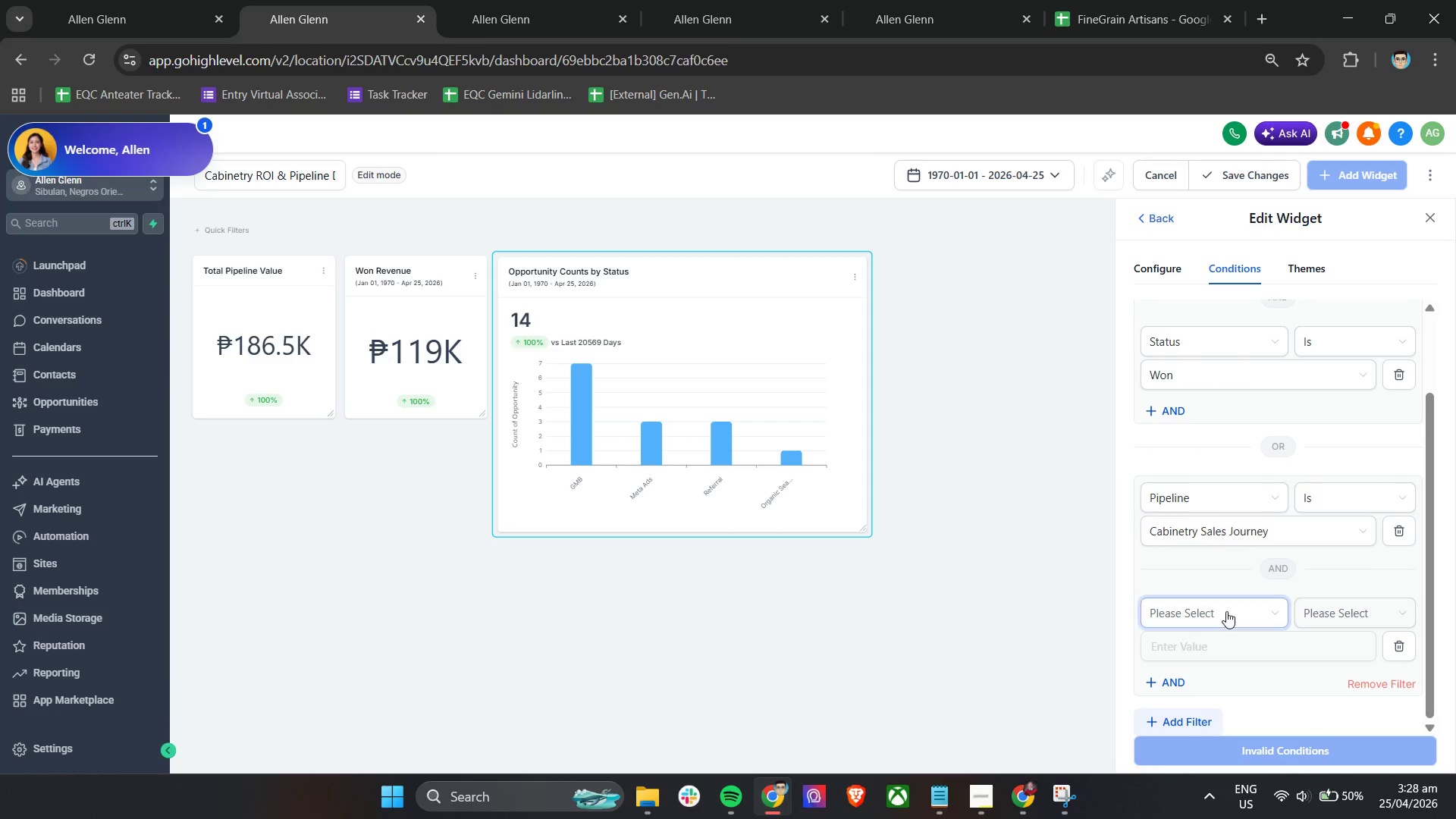 
left_click([1226, 611])
 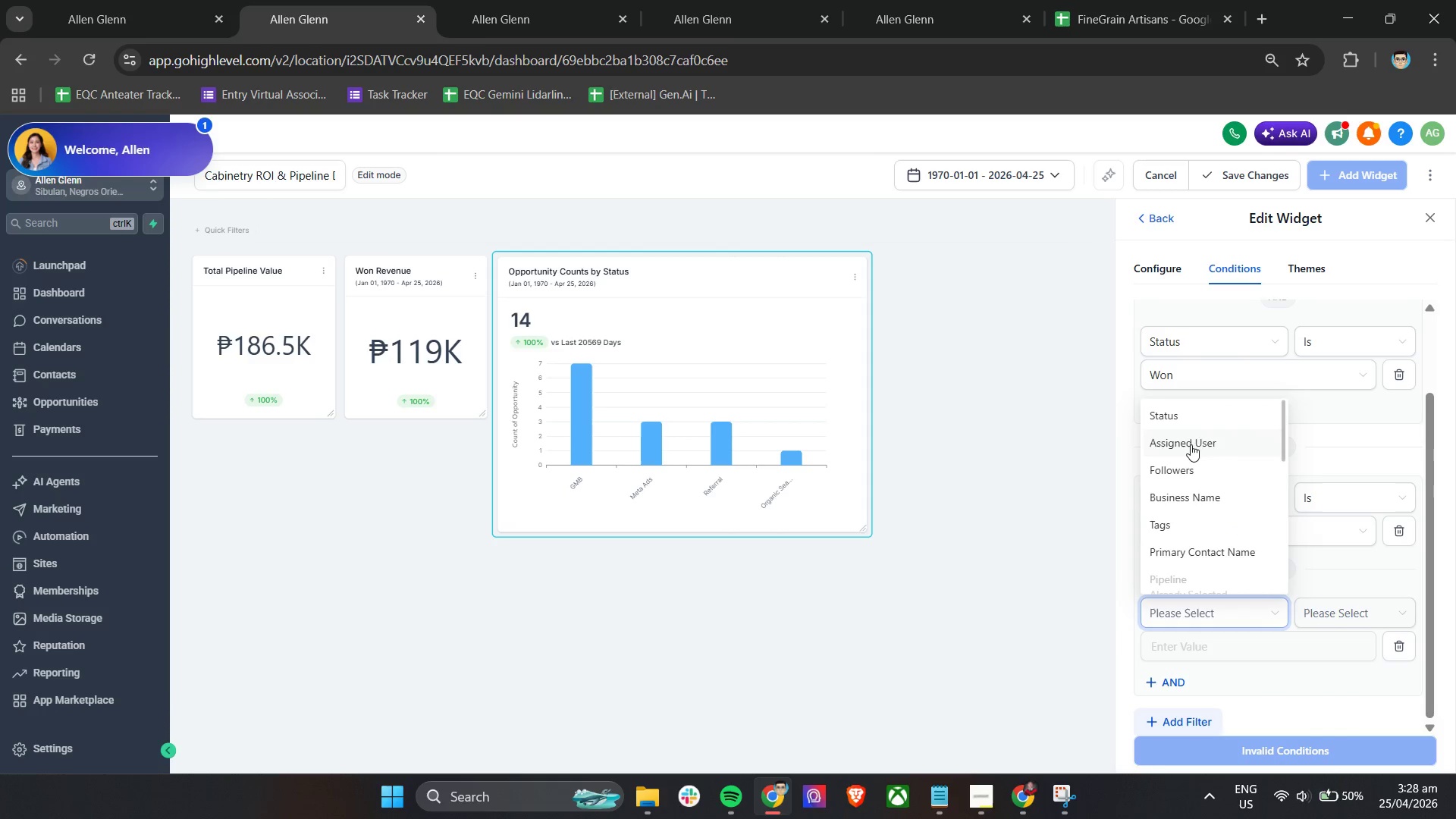 
left_click([1184, 419])
 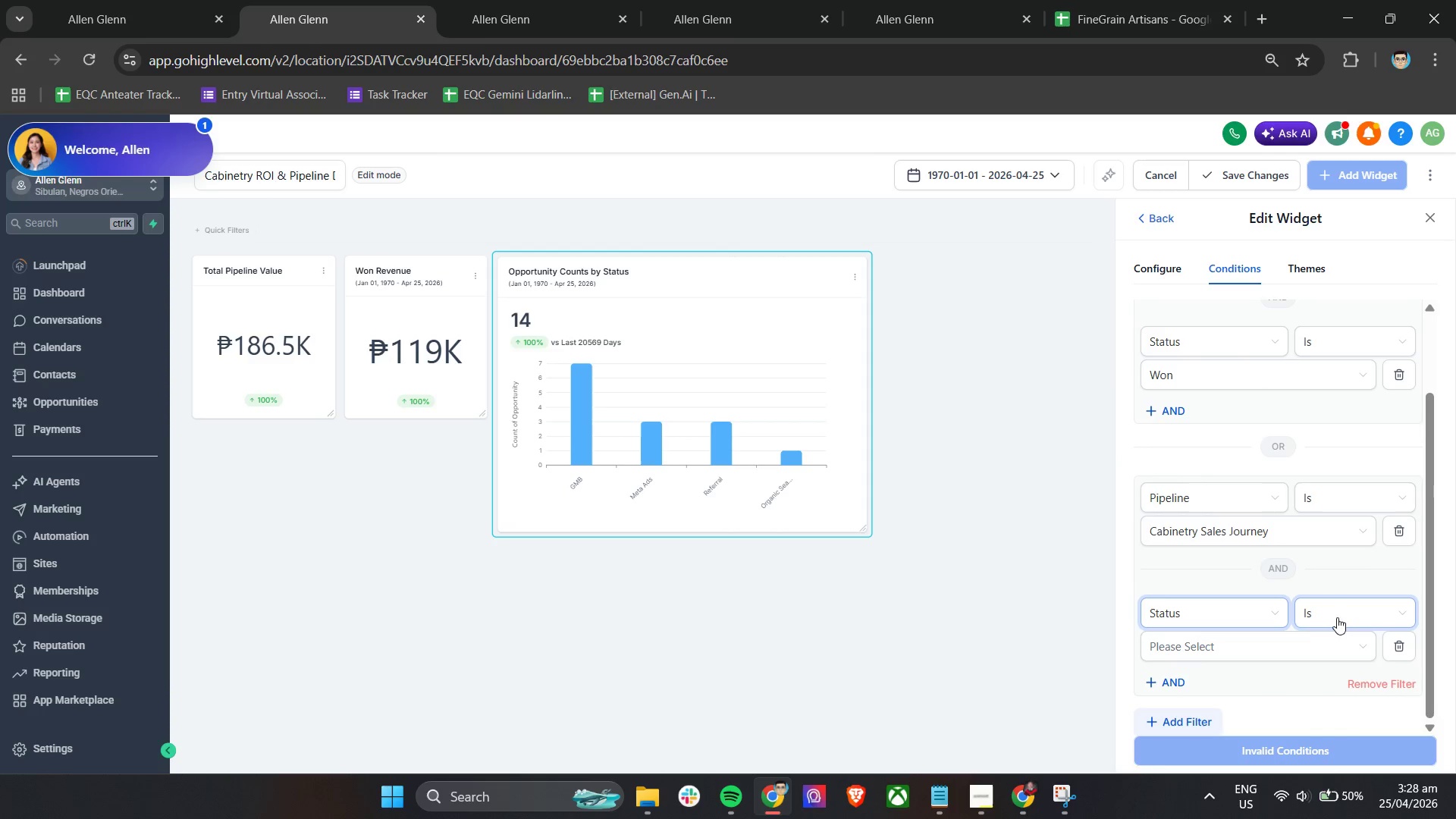 
left_click([1260, 641])
 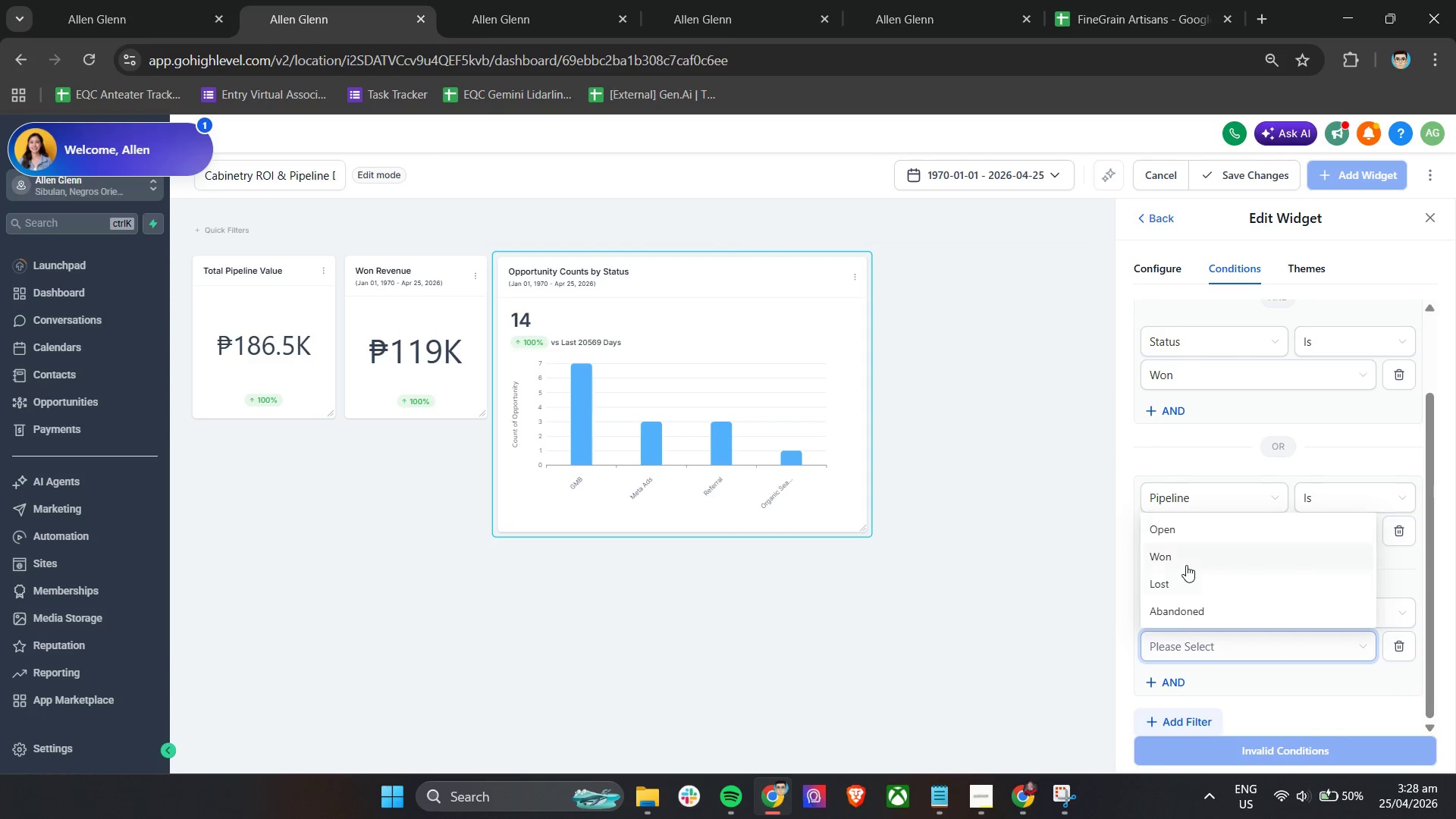 
left_click([1176, 579])
 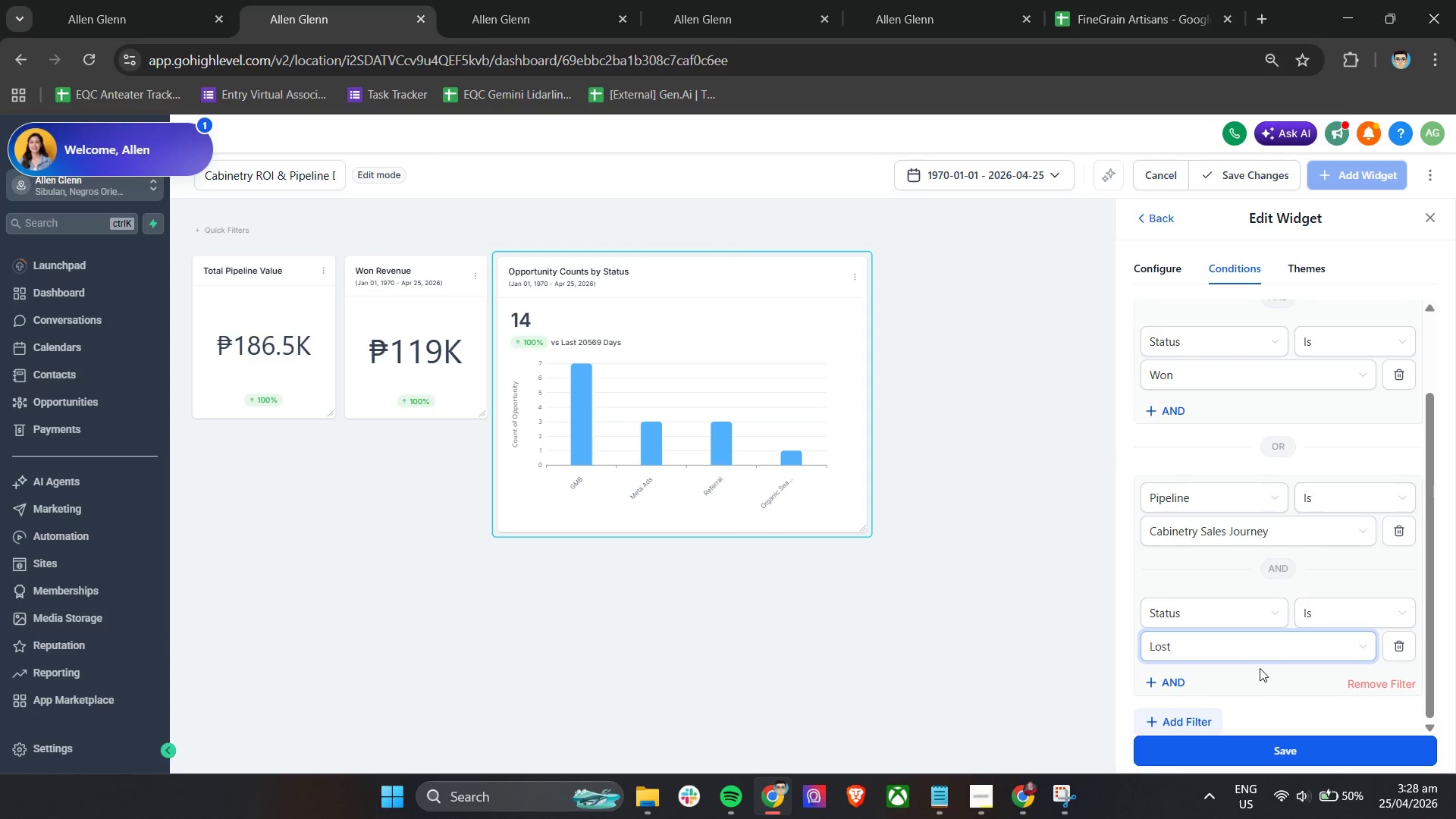 
left_click([1260, 668])
 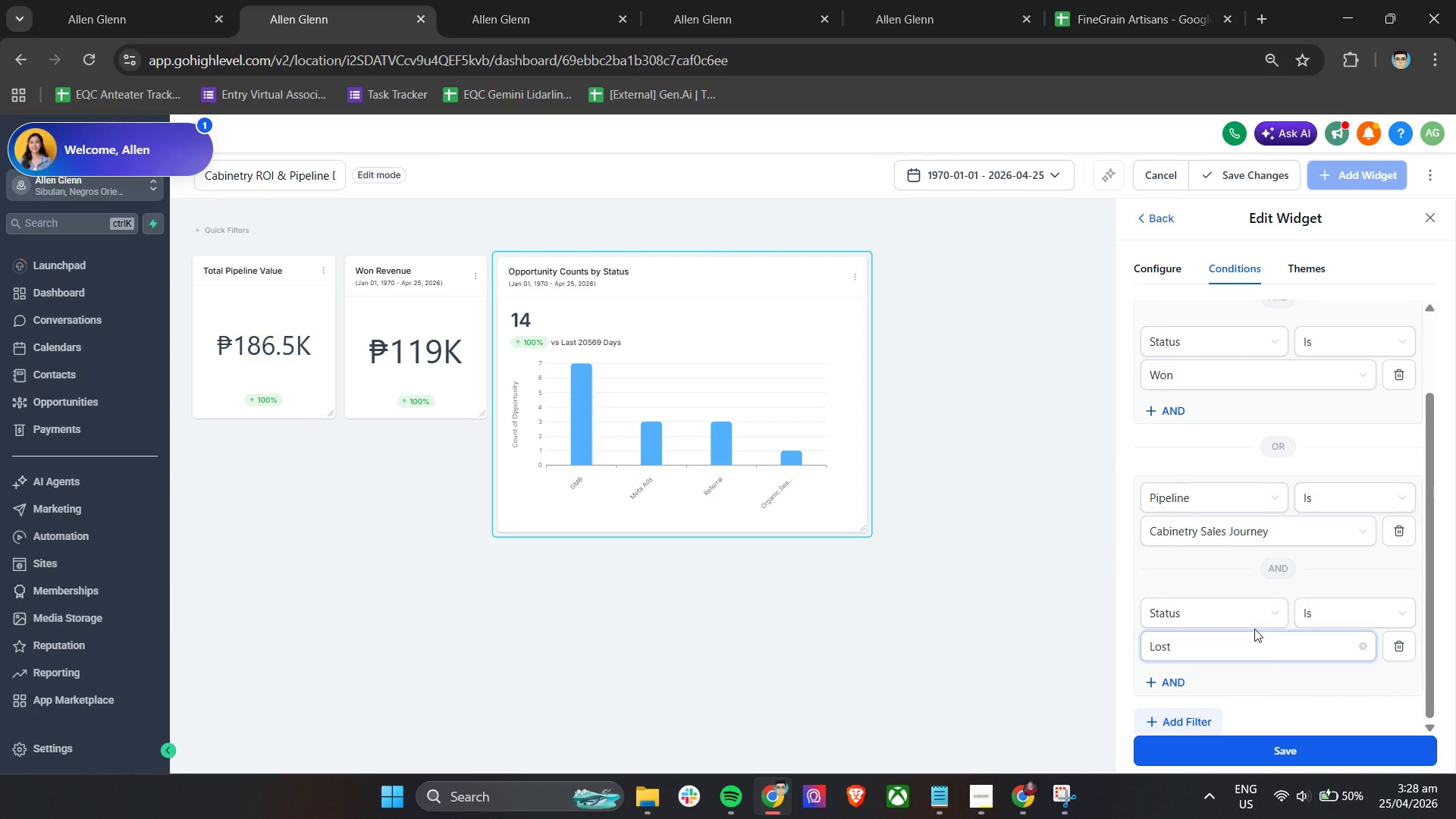 
left_click([1238, 646])
 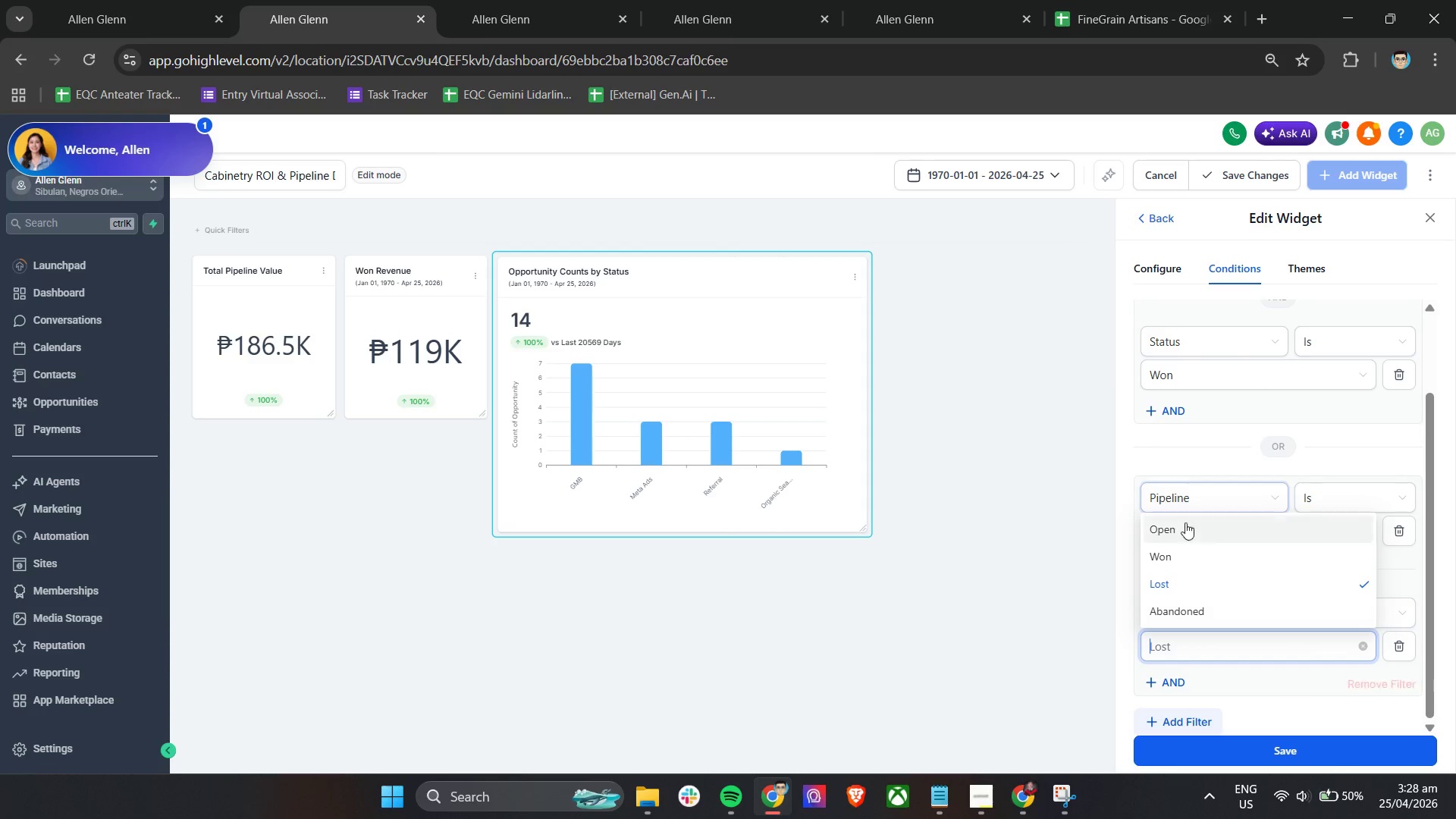 
left_click([1185, 533])
 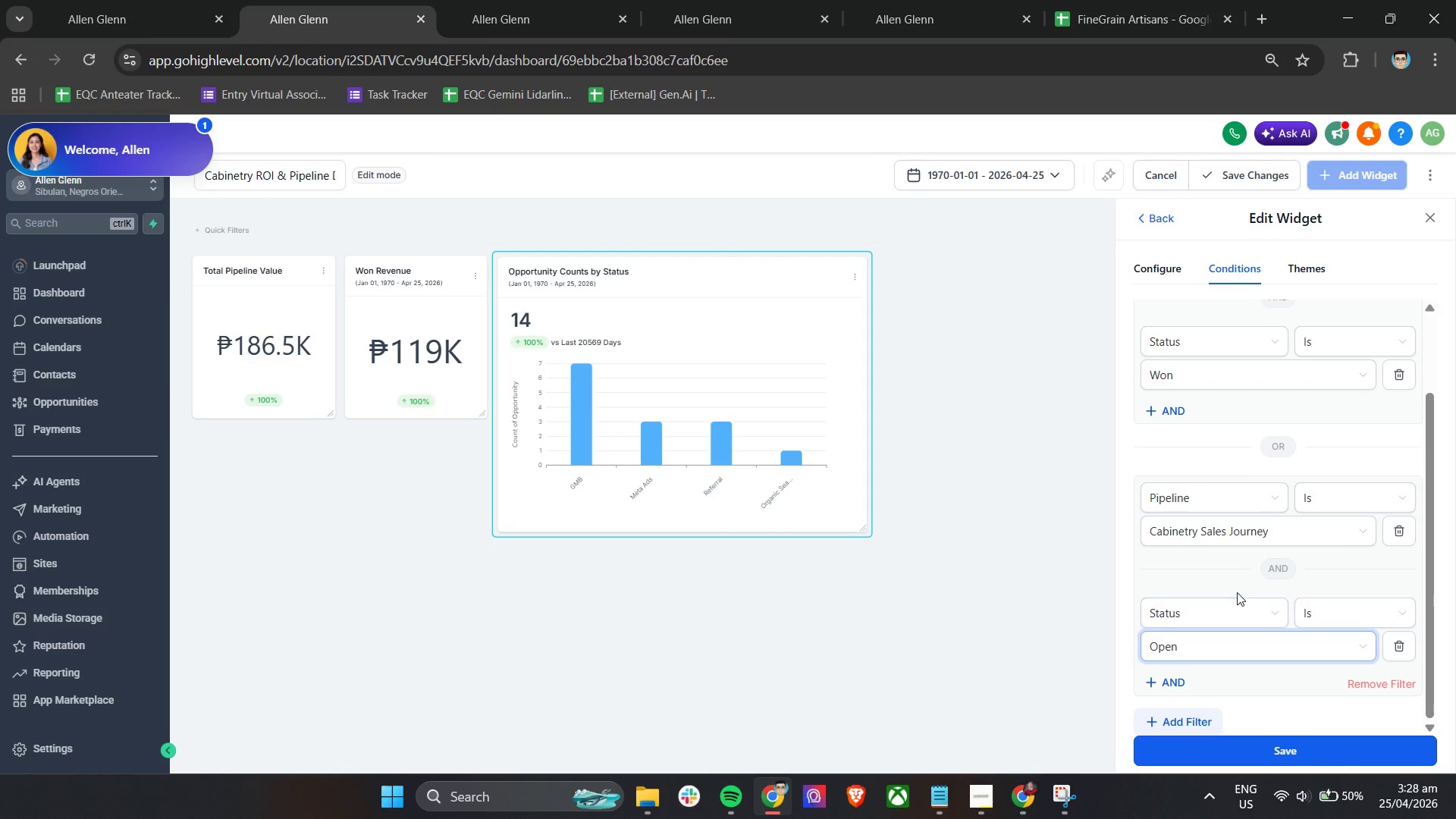 
left_click([1232, 583])
 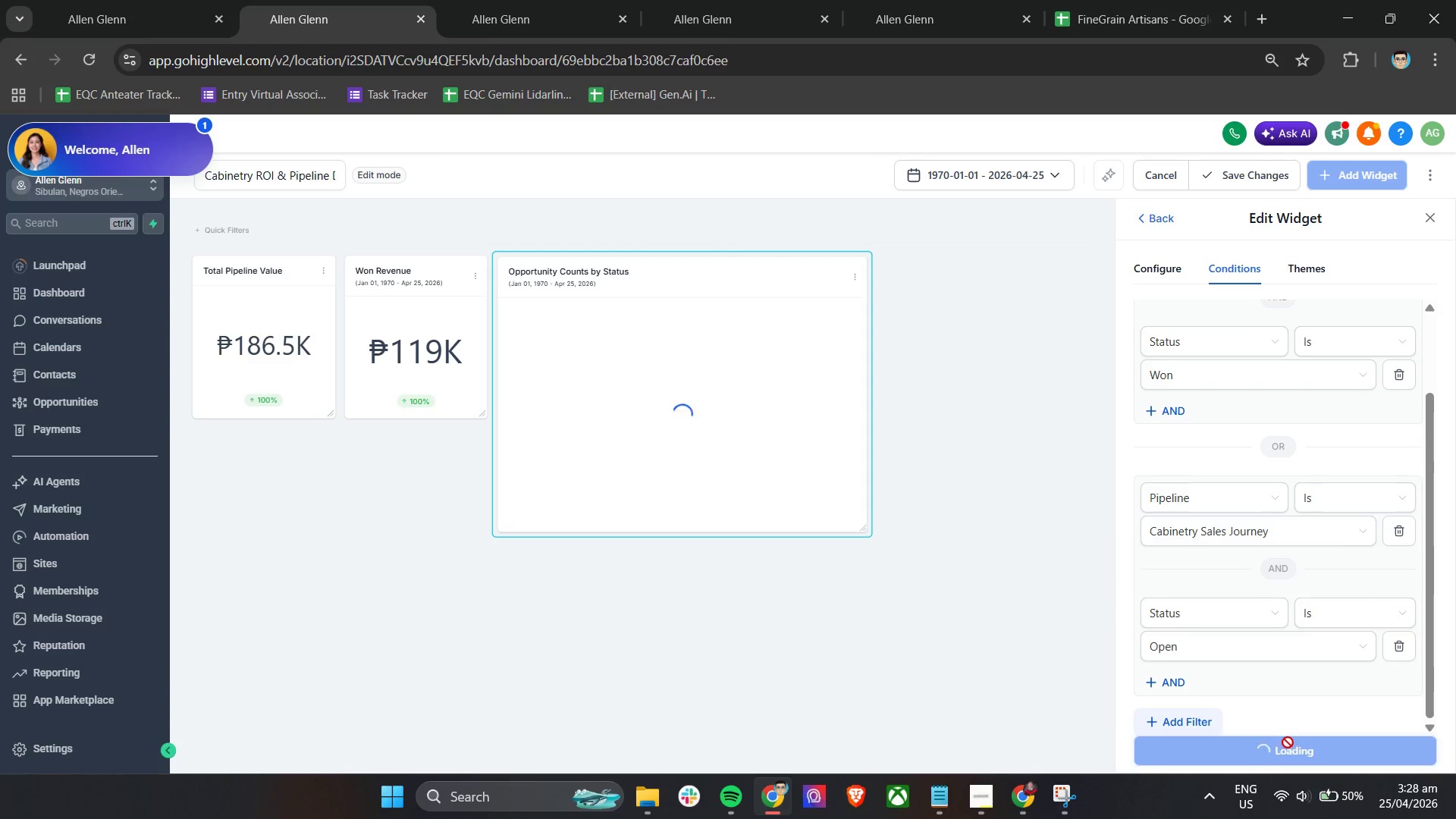 
wait(8.54)
 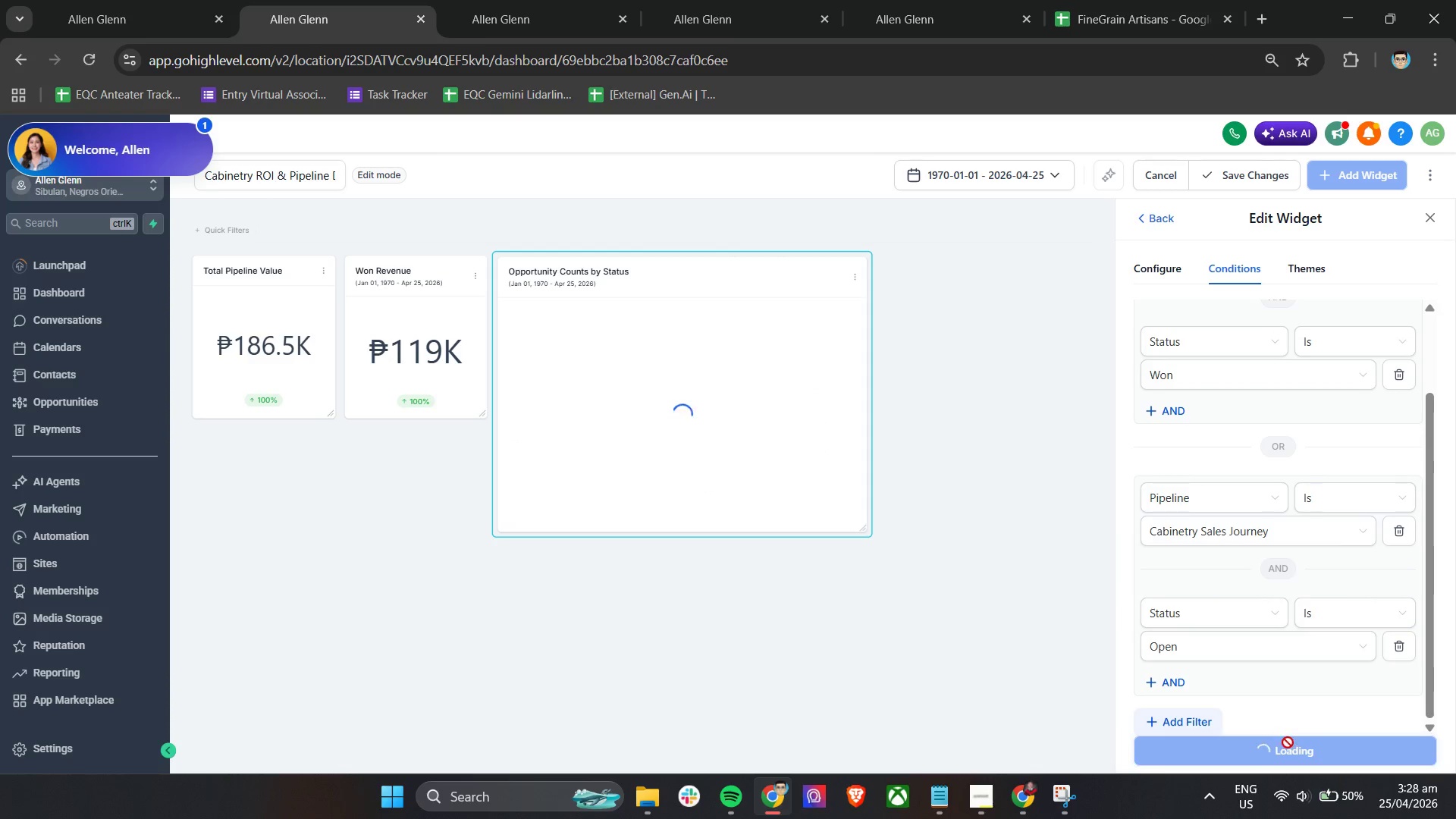 
mouse_move([601, 410])
 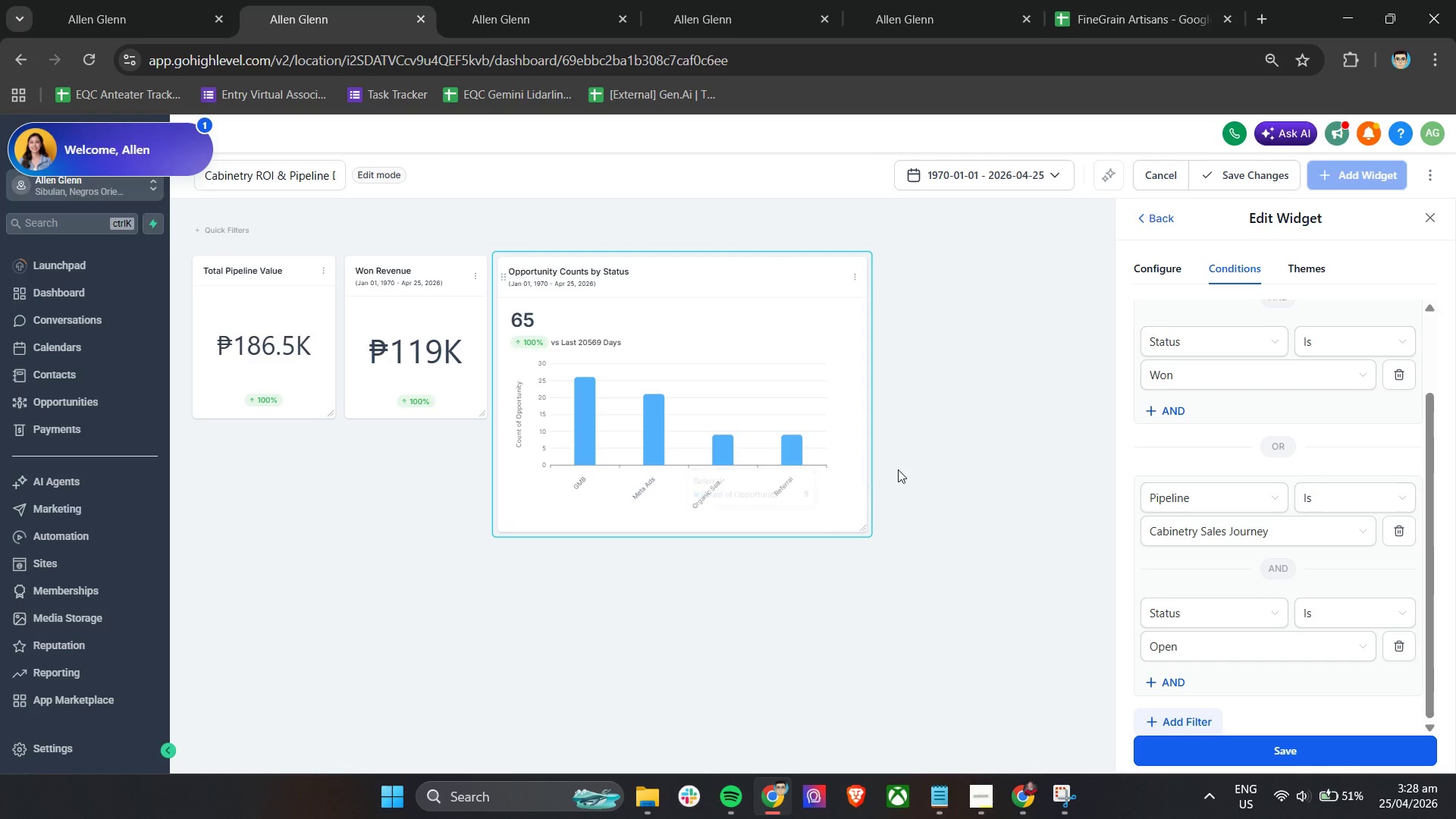 
mouse_move([782, 450])
 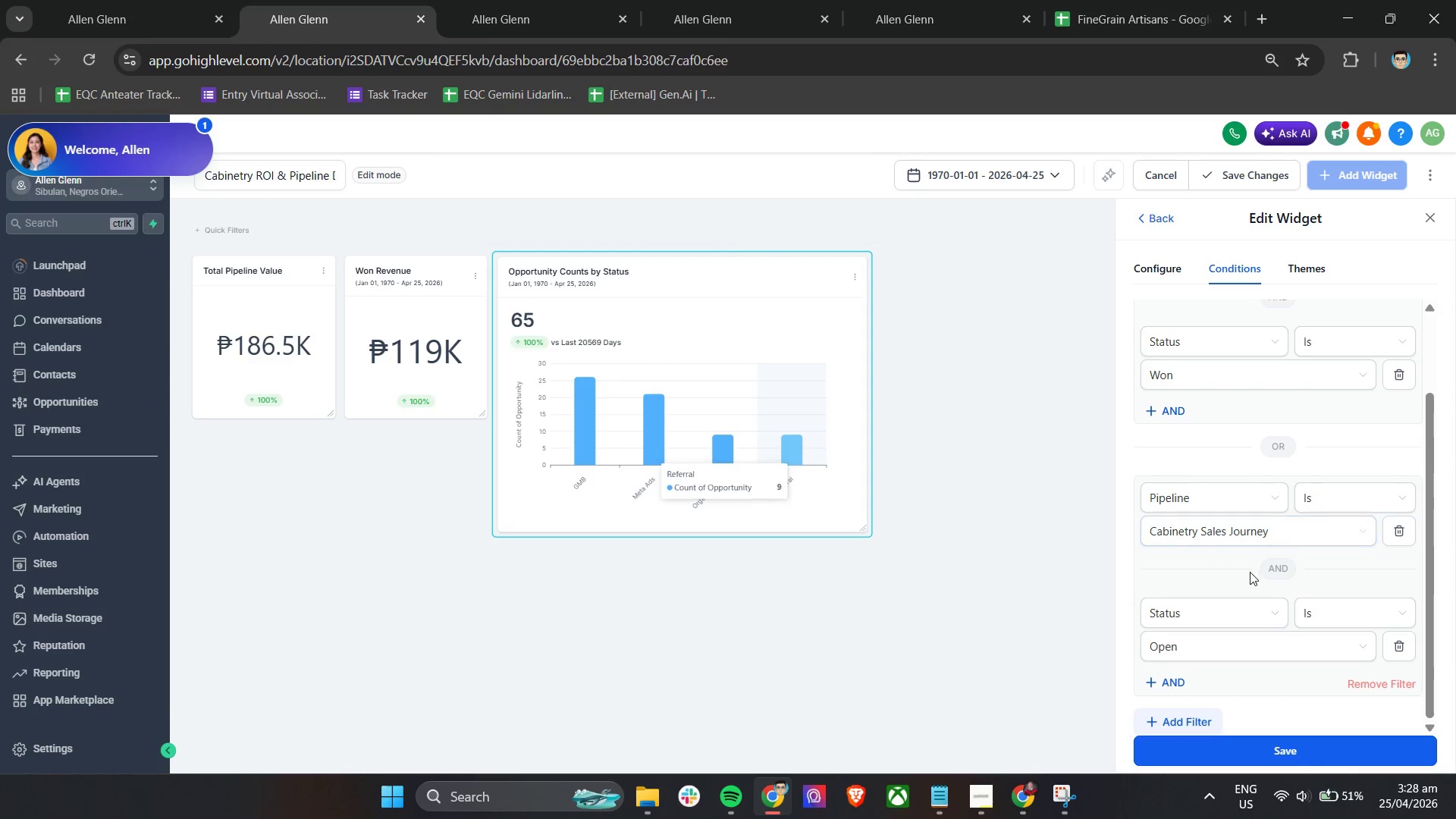 
left_click([1132, 456])
 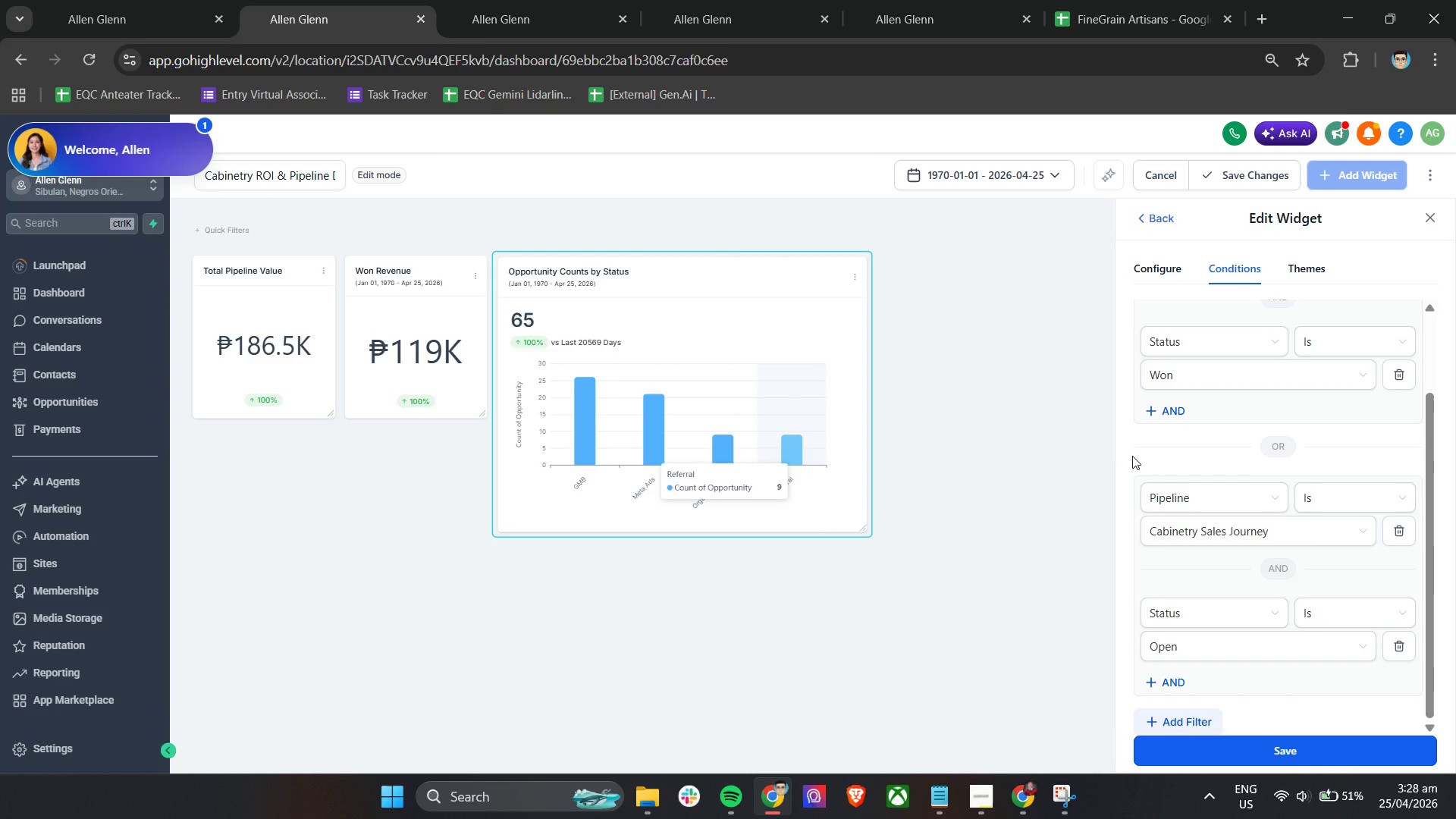 
scroll: coordinate [1132, 456], scroll_direction: down, amount: 5.0
 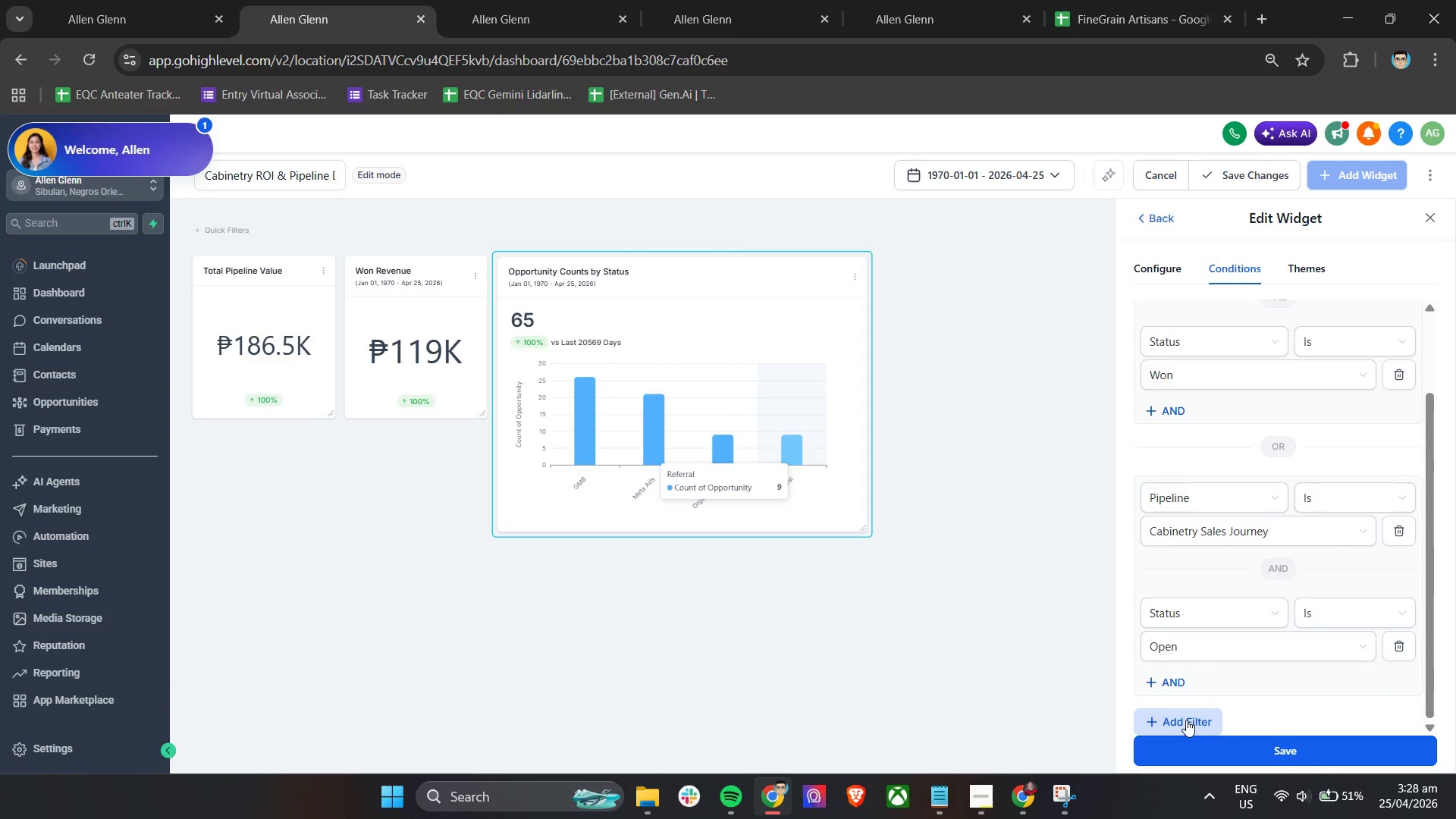 
left_click([1186, 720])
 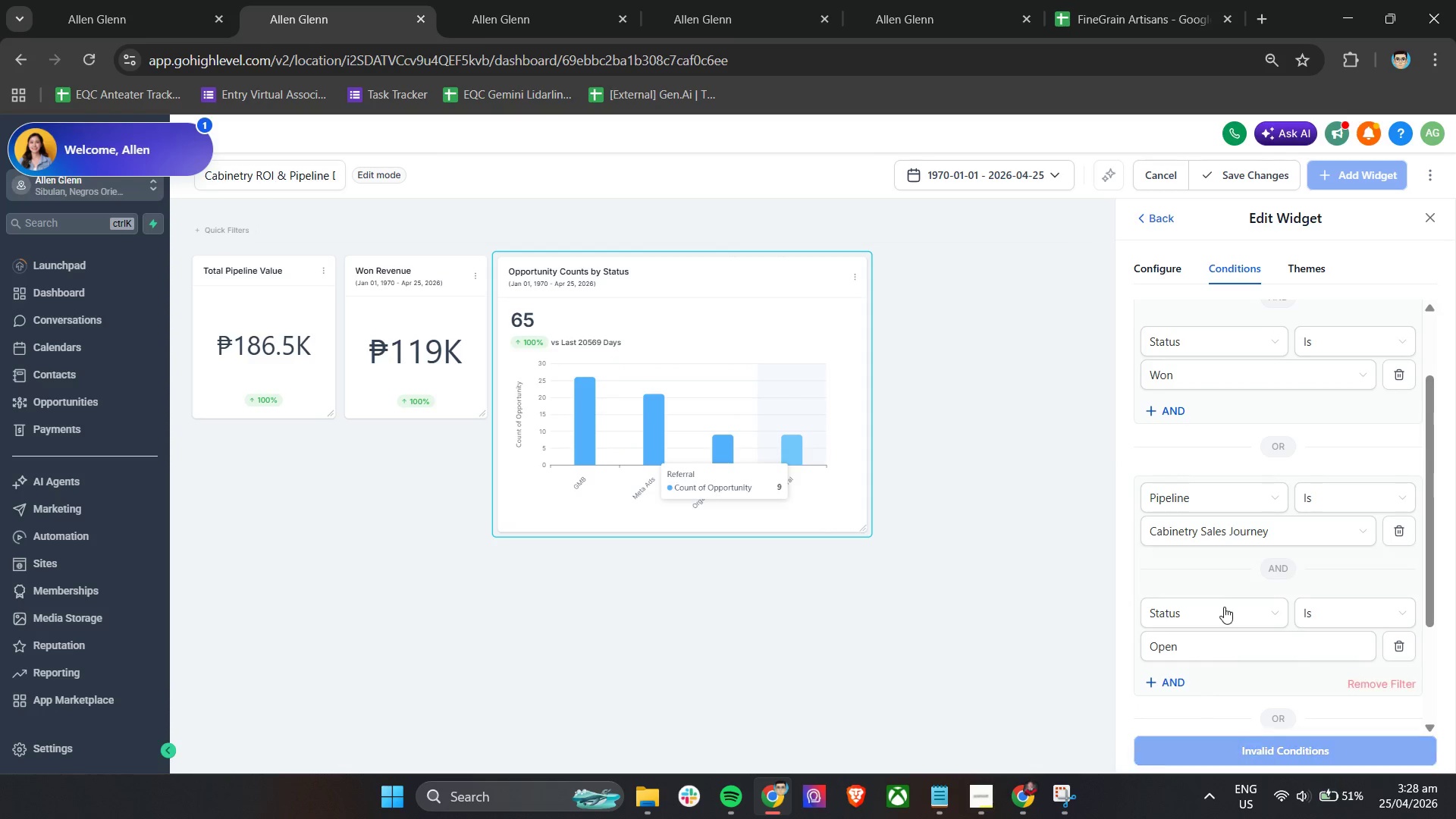 
scroll: coordinate [1224, 604], scroll_direction: down, amount: 2.0
 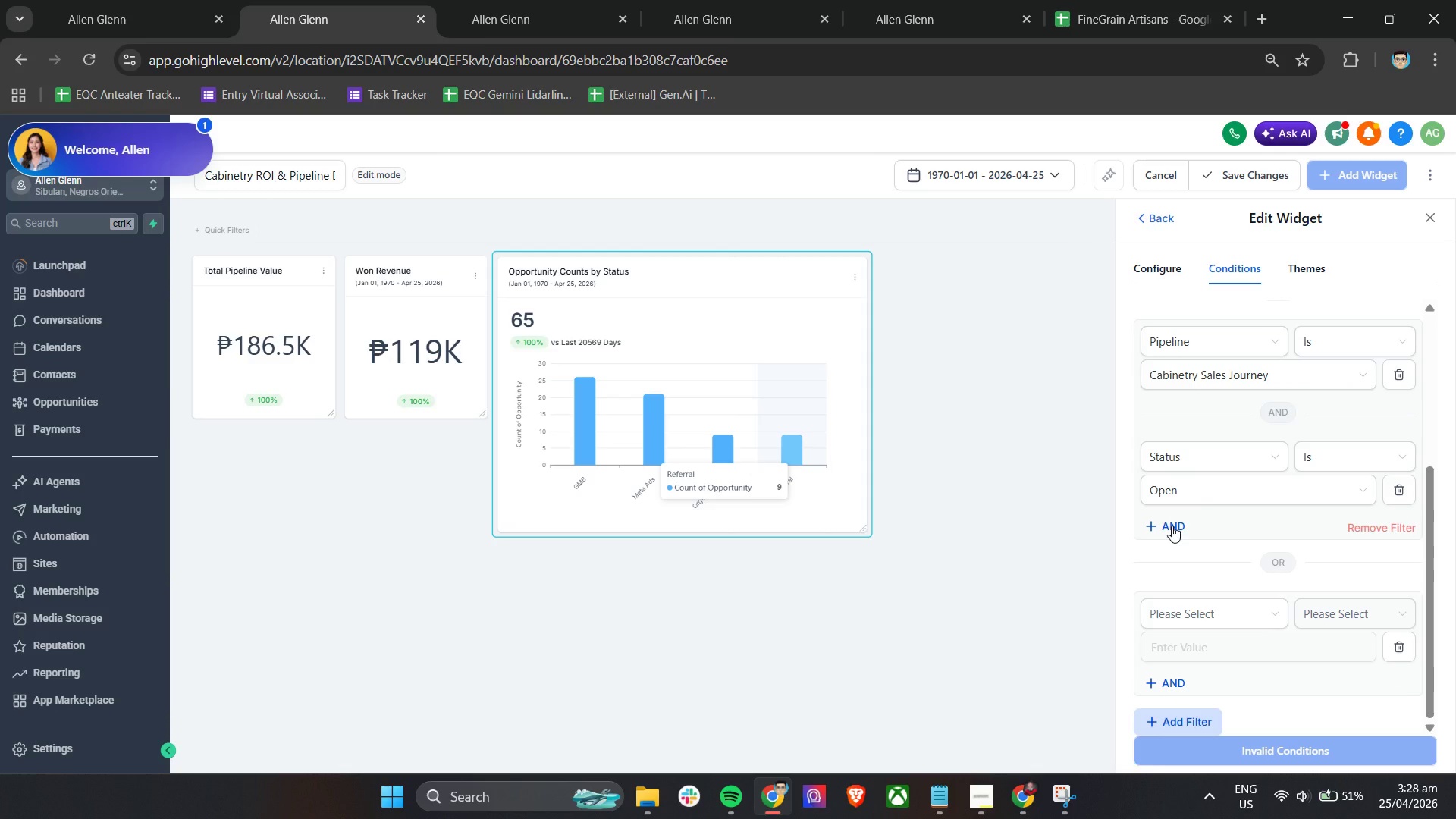 
left_click([1172, 526])
 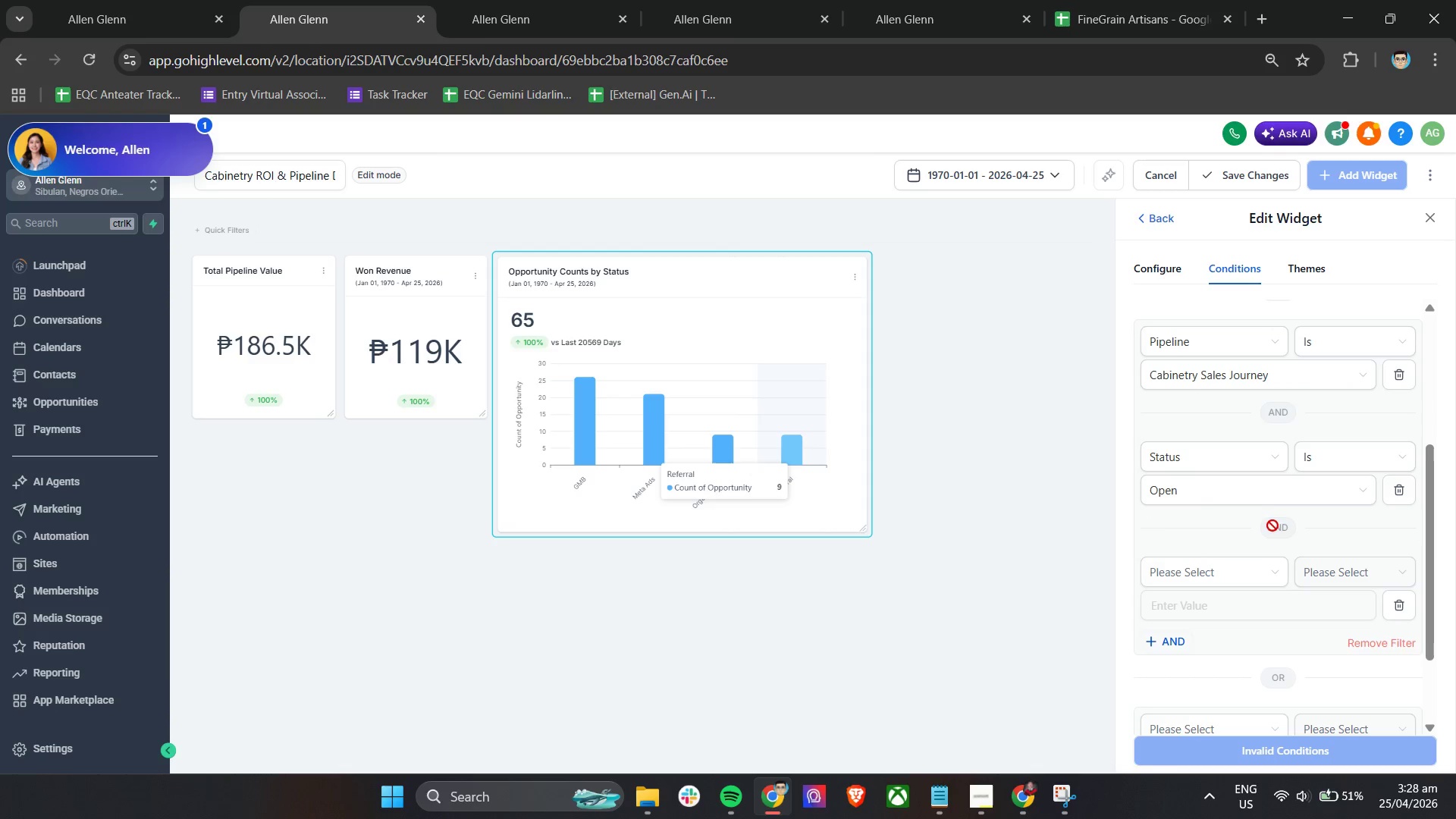 
scroll: coordinate [1278, 526], scroll_direction: down, amount: 2.0
 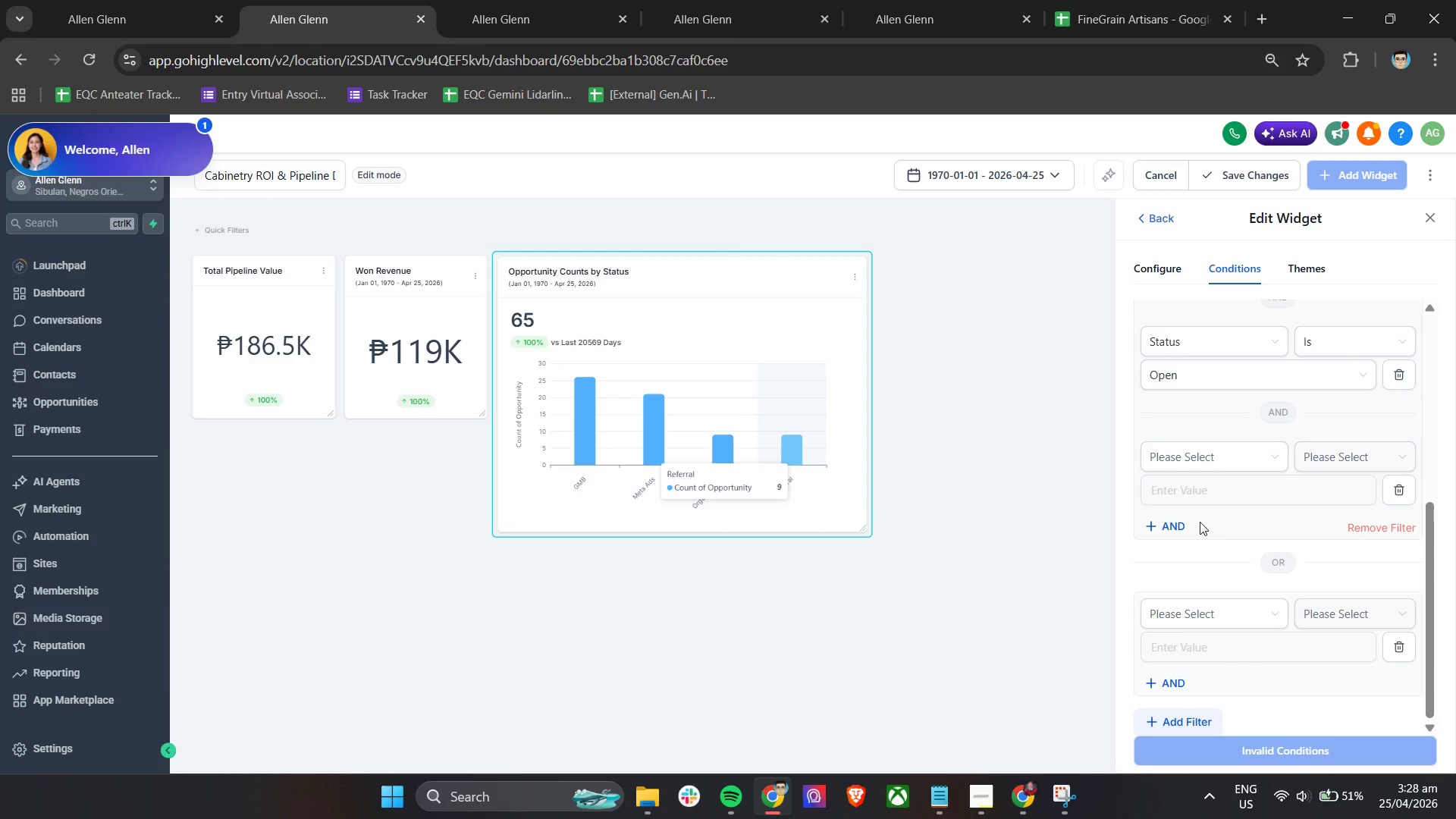 
left_click([1213, 464])
 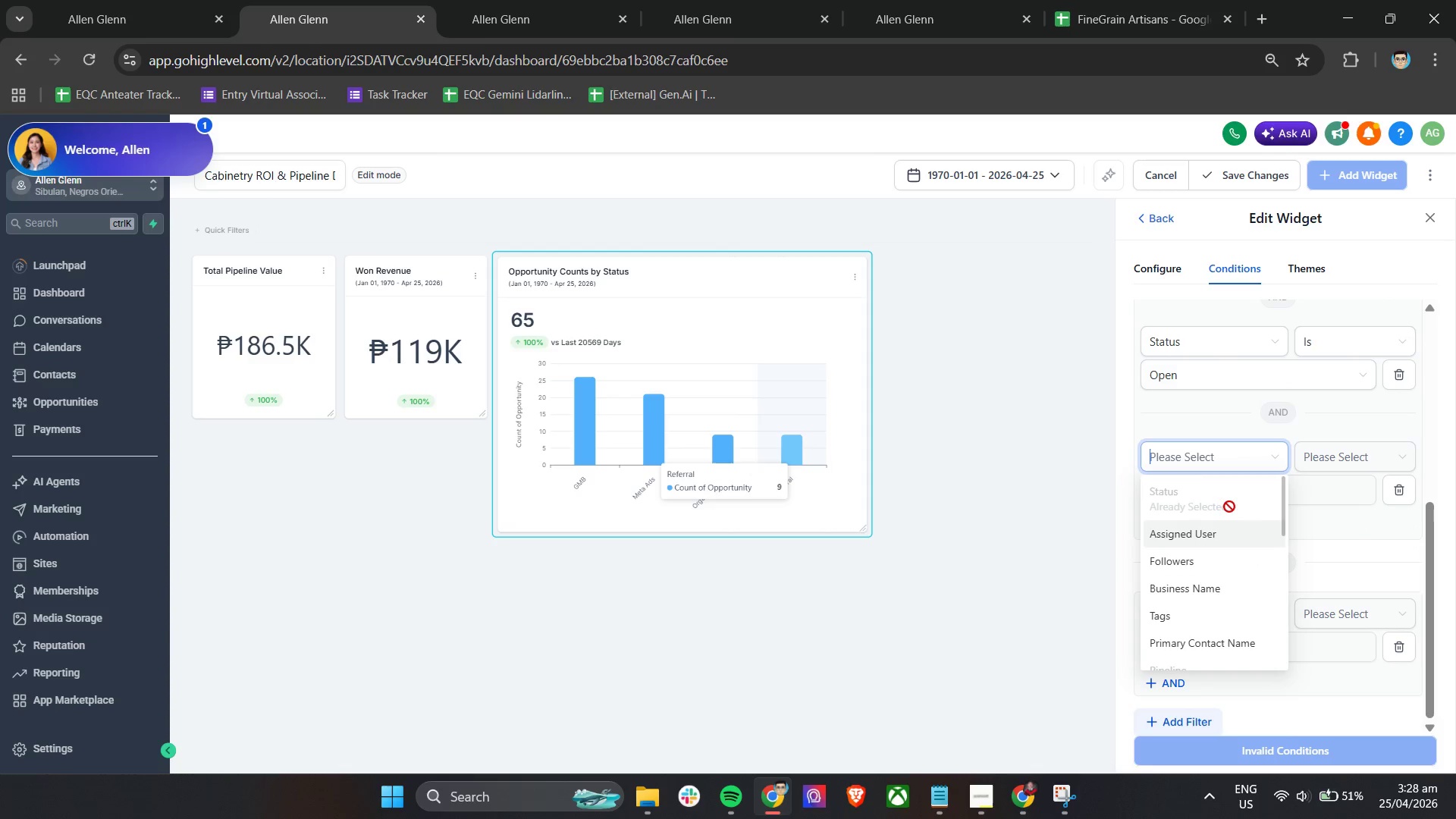 
scroll: coordinate [1231, 573], scroll_direction: down, amount: 3.0
 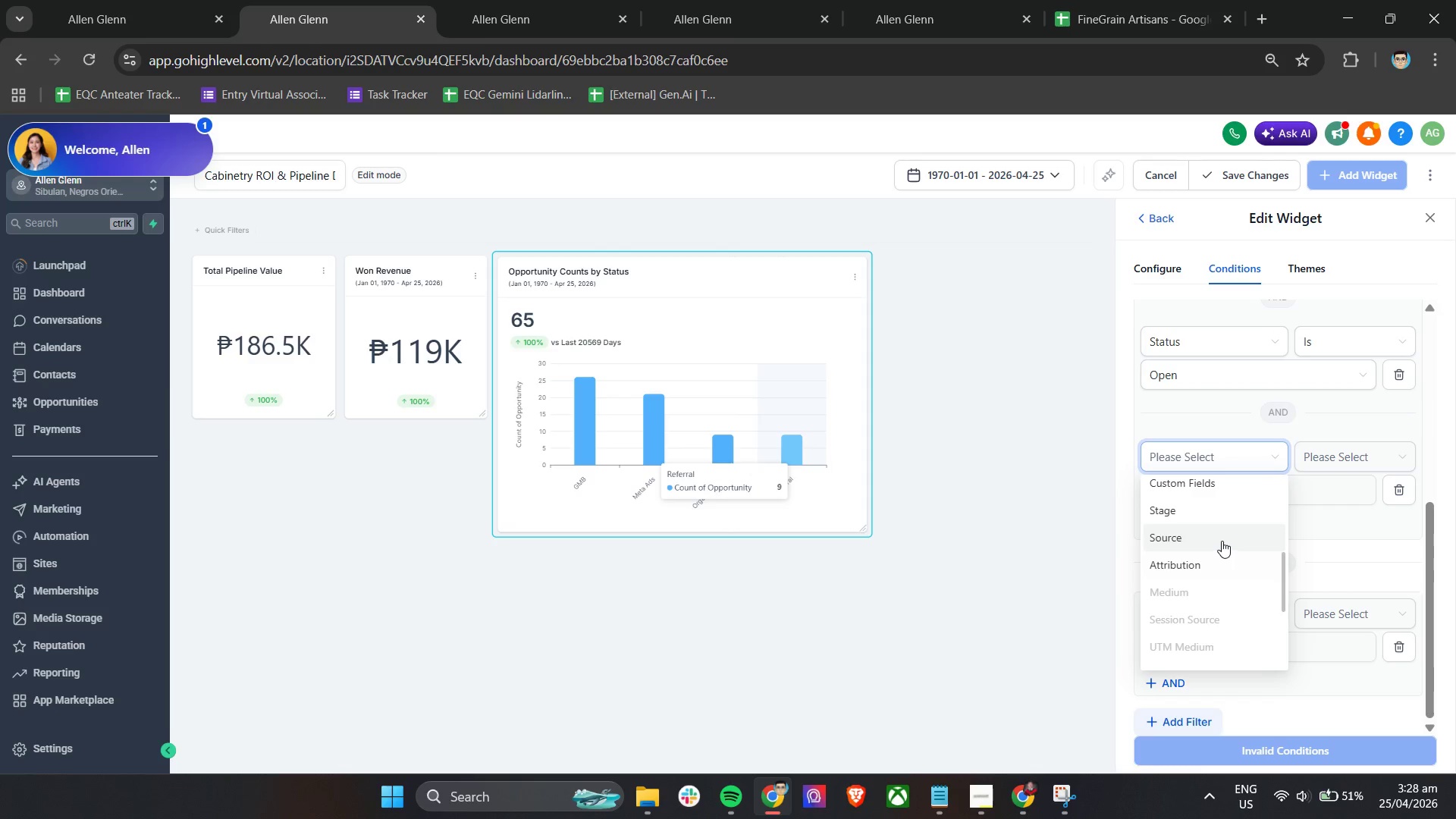 
left_click([1222, 540])
 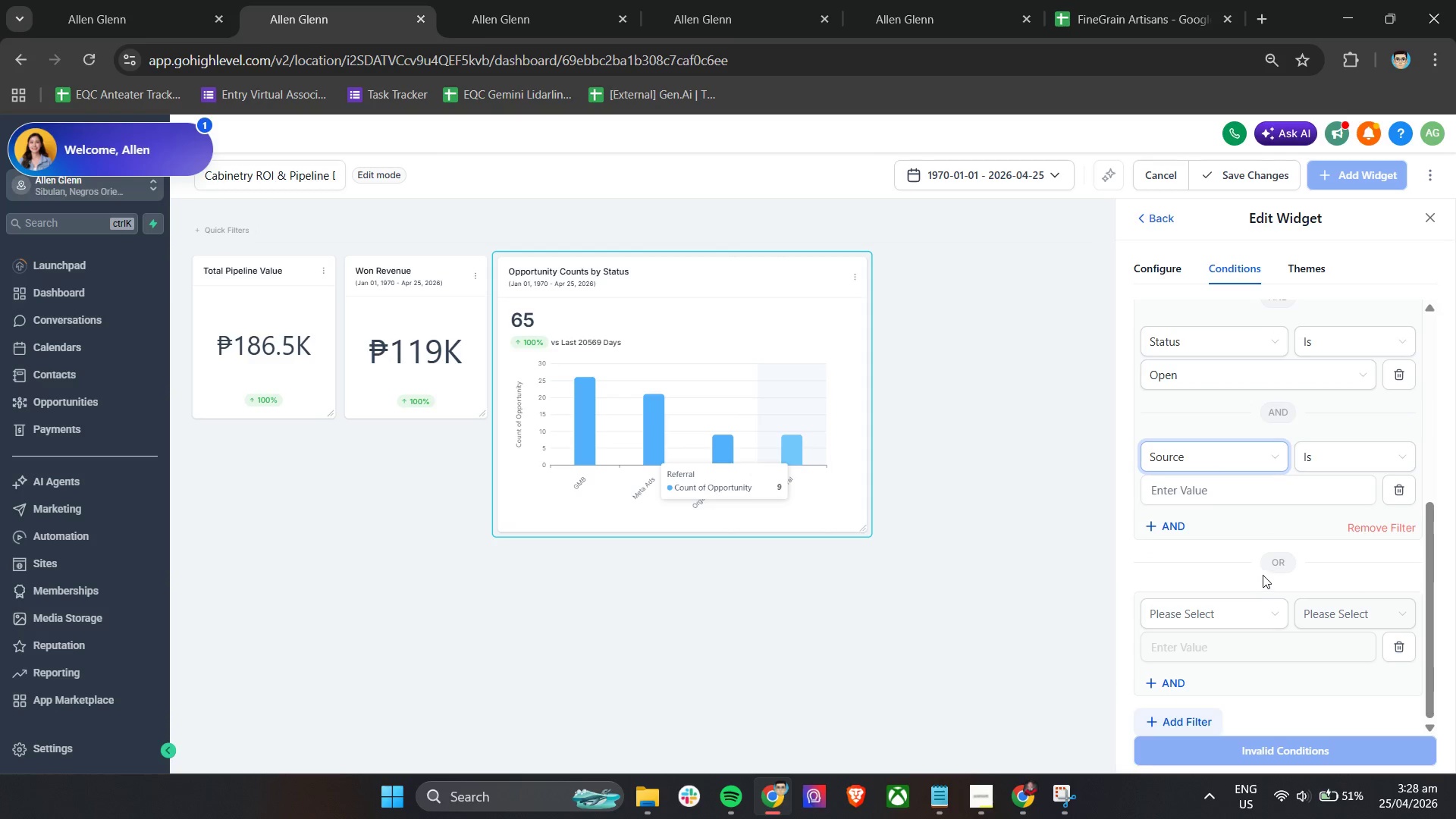 
scroll: coordinate [1263, 575], scroll_direction: up, amount: 8.0
 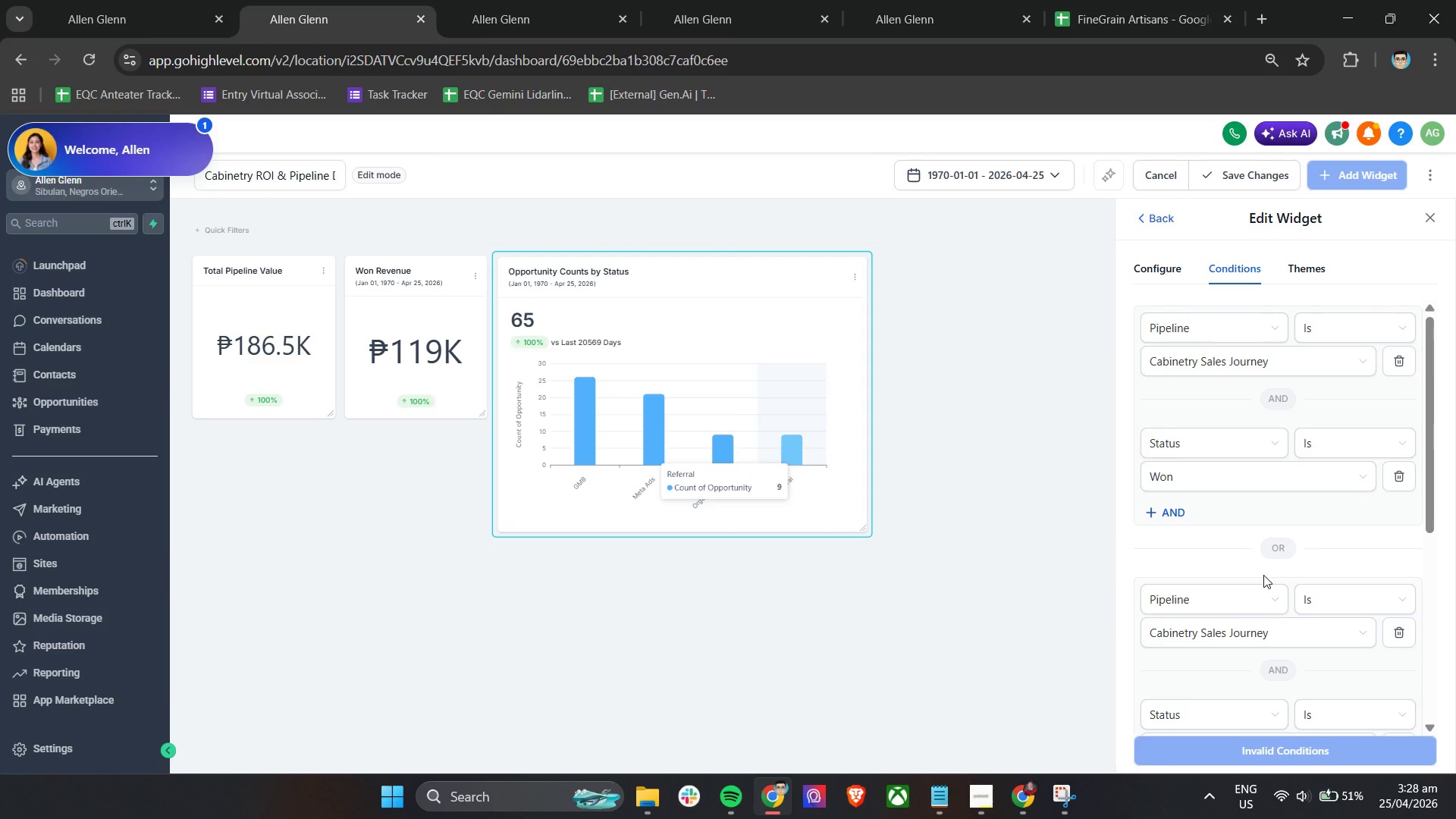 
scroll: coordinate [1263, 575], scroll_direction: down, amount: 4.0
 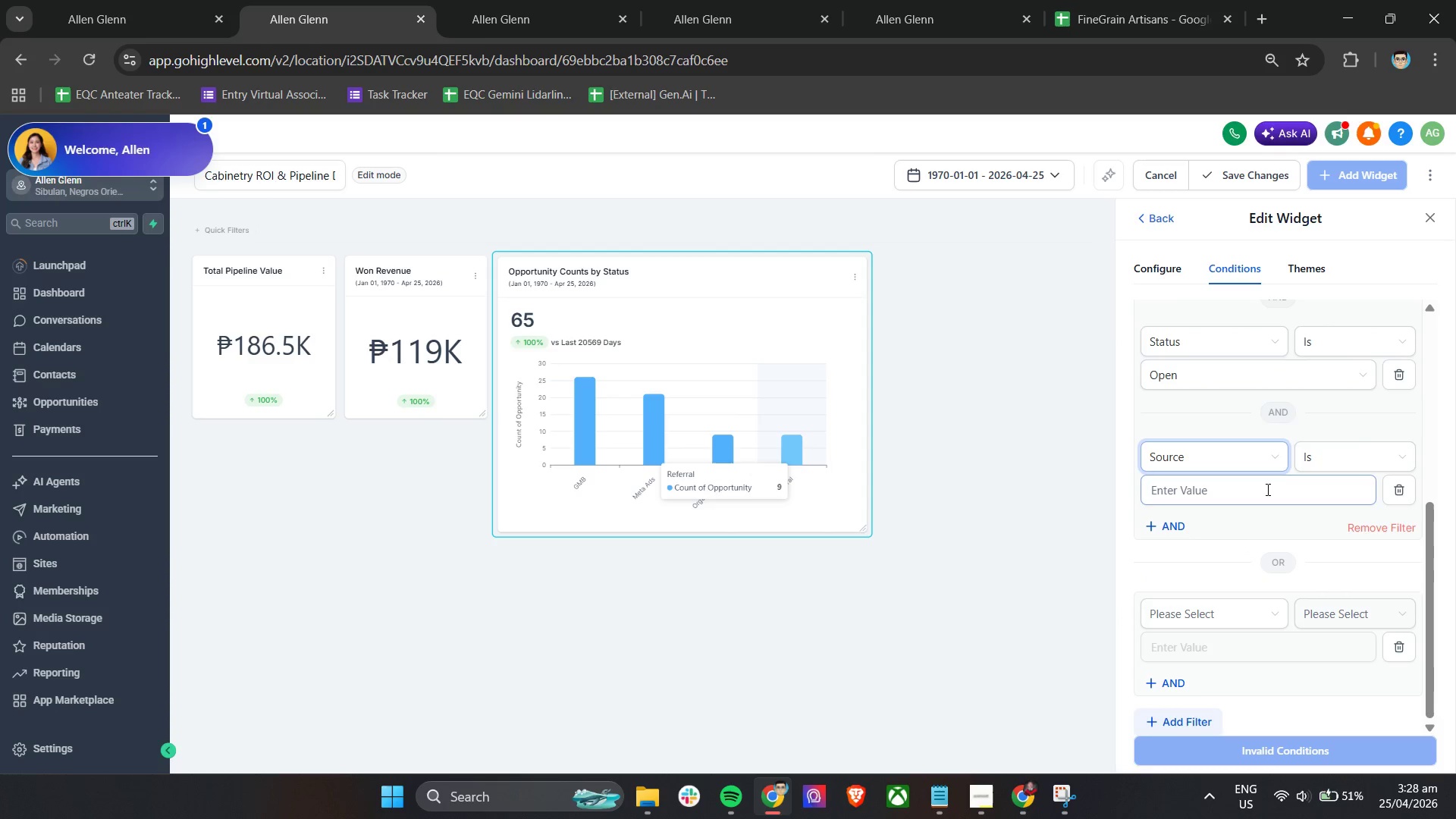 
left_click([1254, 496])
 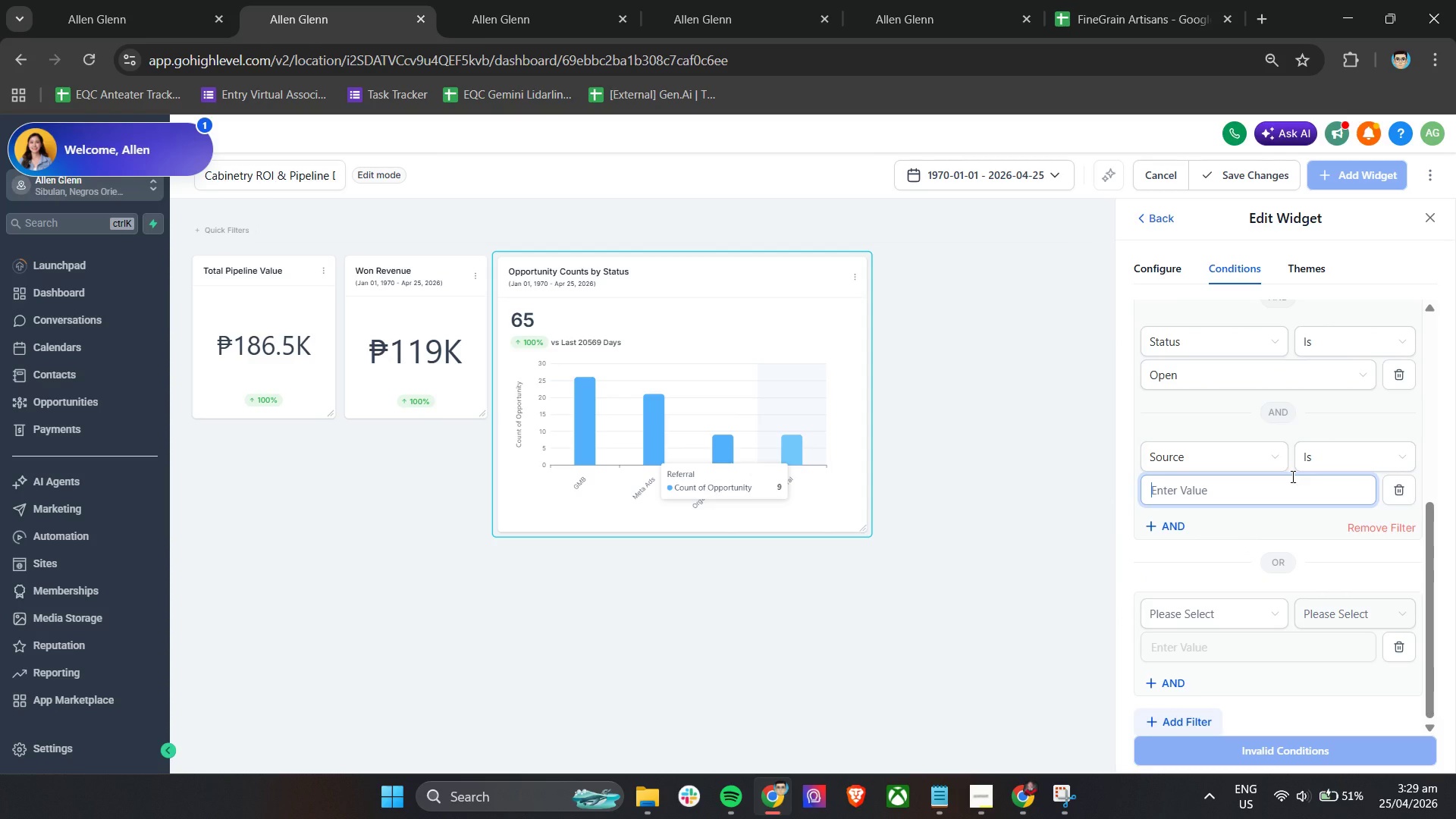 
scroll: coordinate [1295, 476], scroll_direction: up, amount: 9.0
 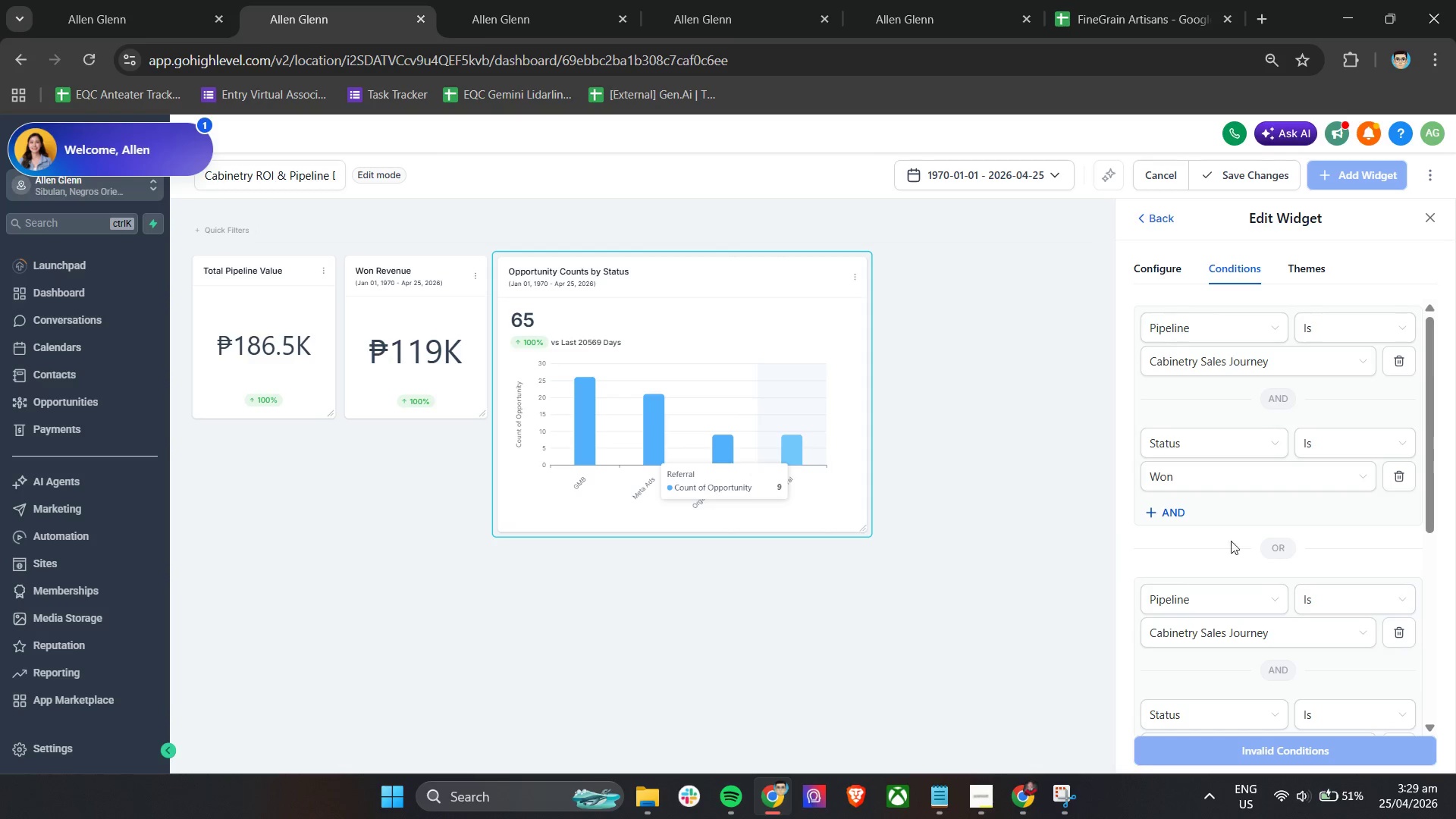 
left_click([1170, 513])
 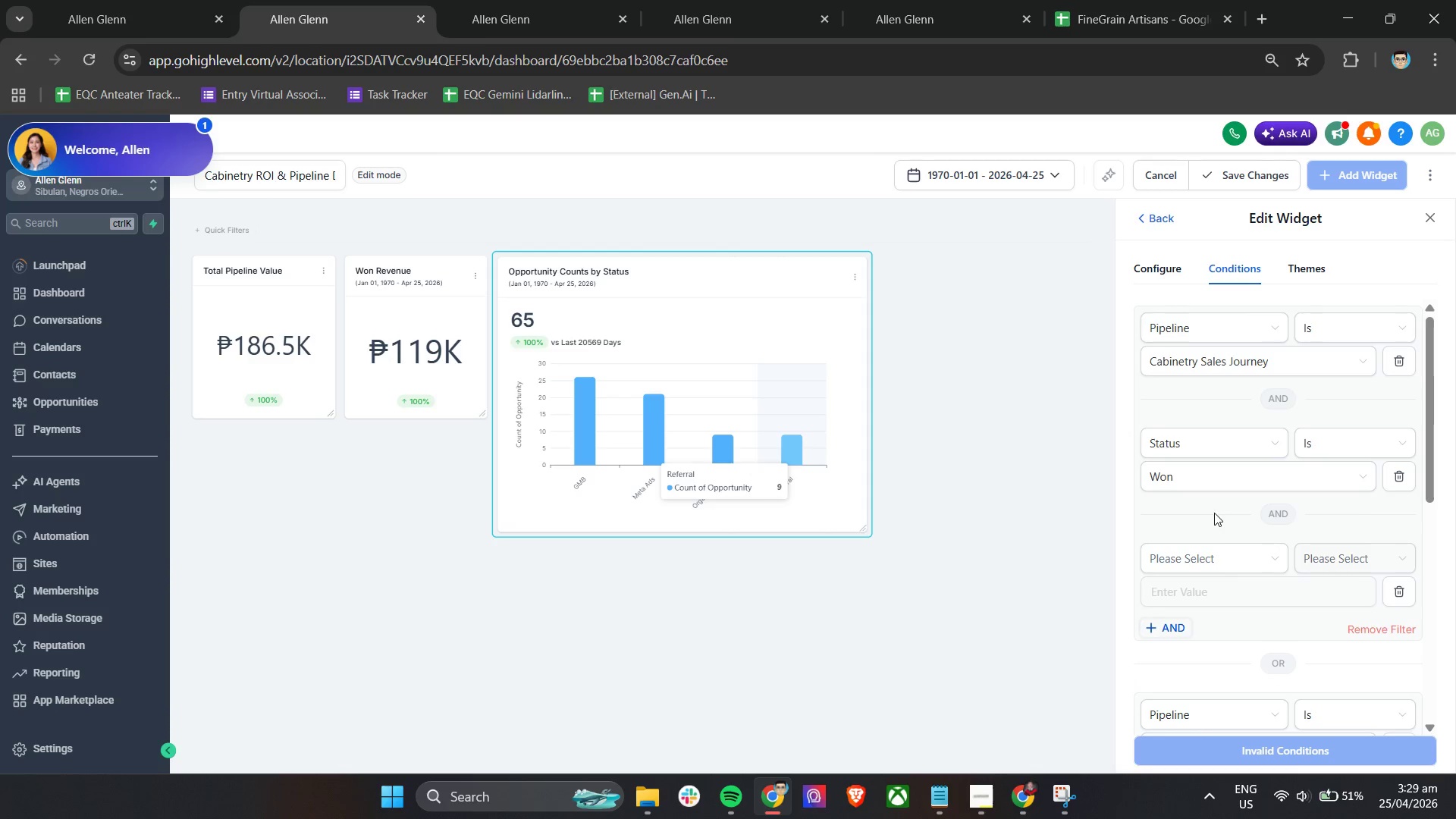 
left_click([1223, 472])
 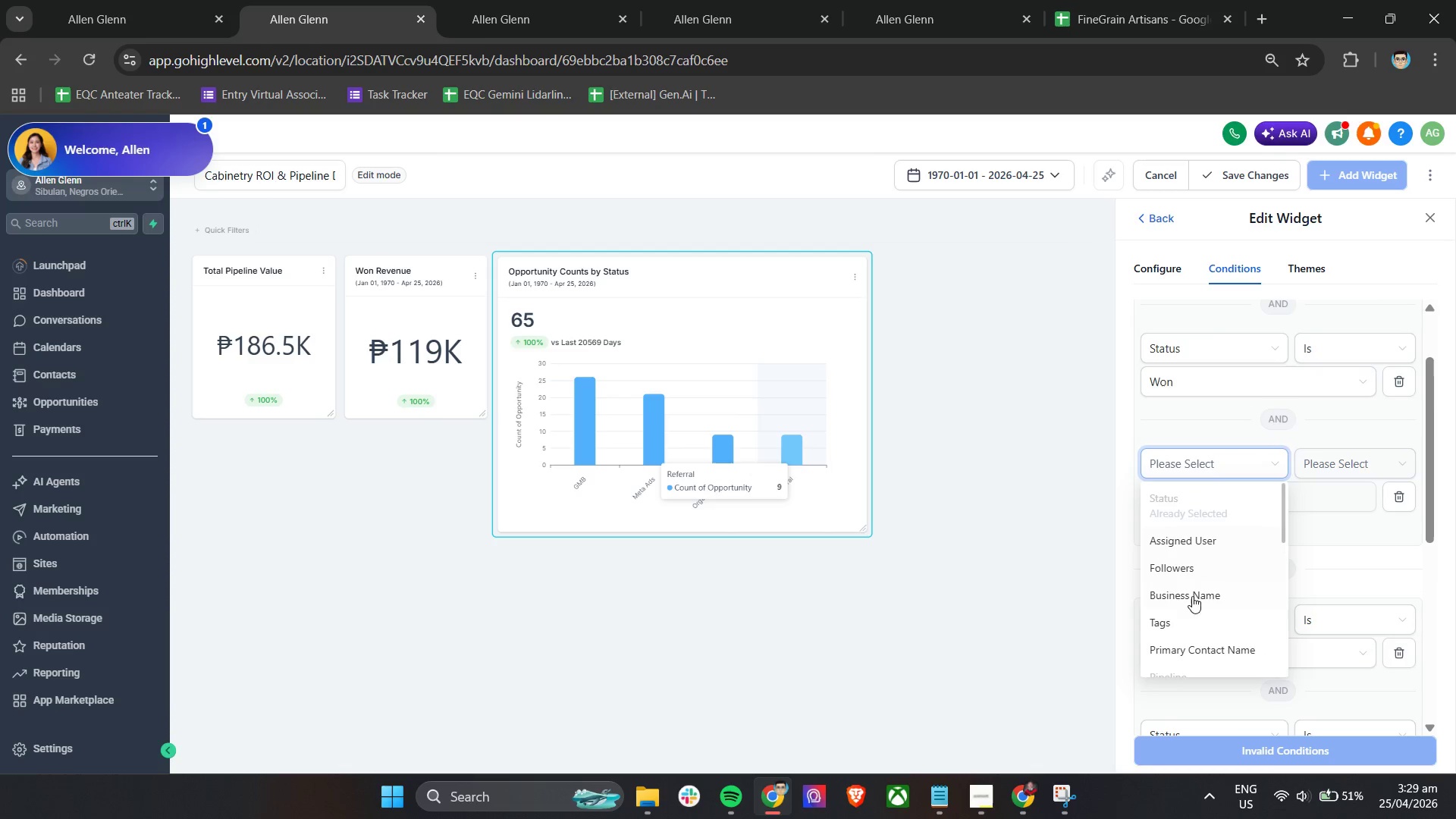 
scroll: coordinate [1197, 632], scroll_direction: down, amount: 3.0
 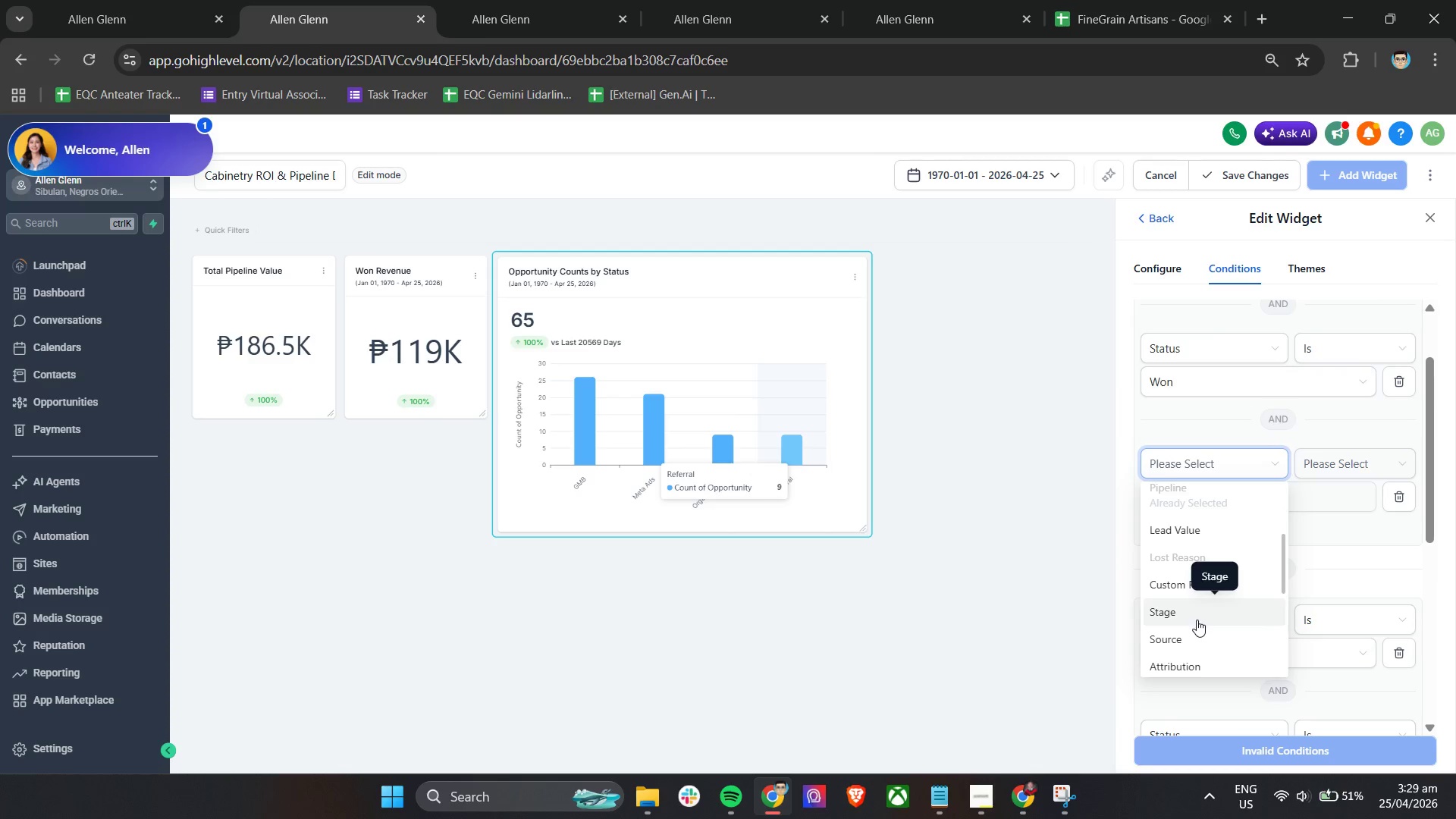 
left_click([1194, 632])
 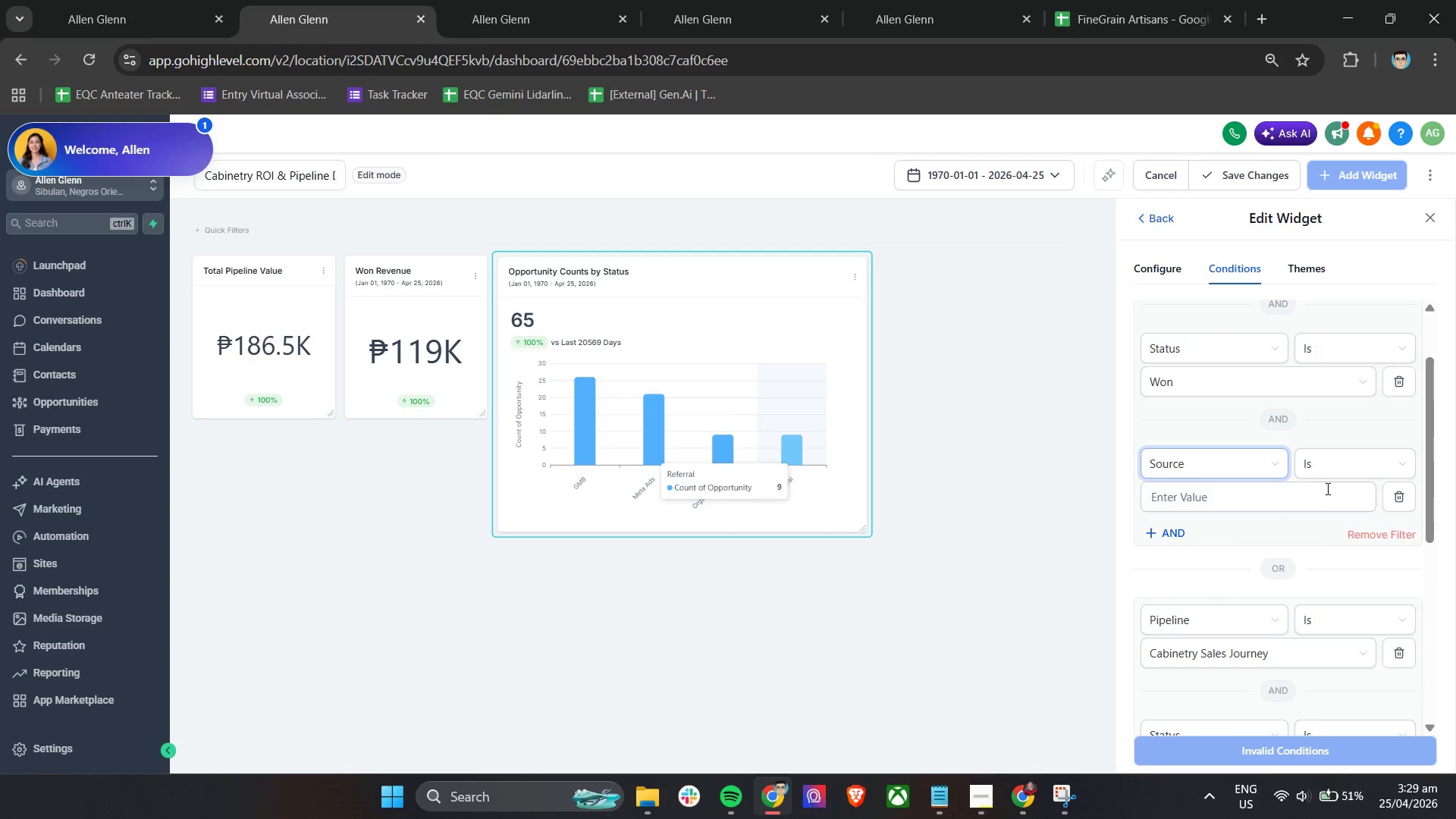 
left_click([1297, 496])
 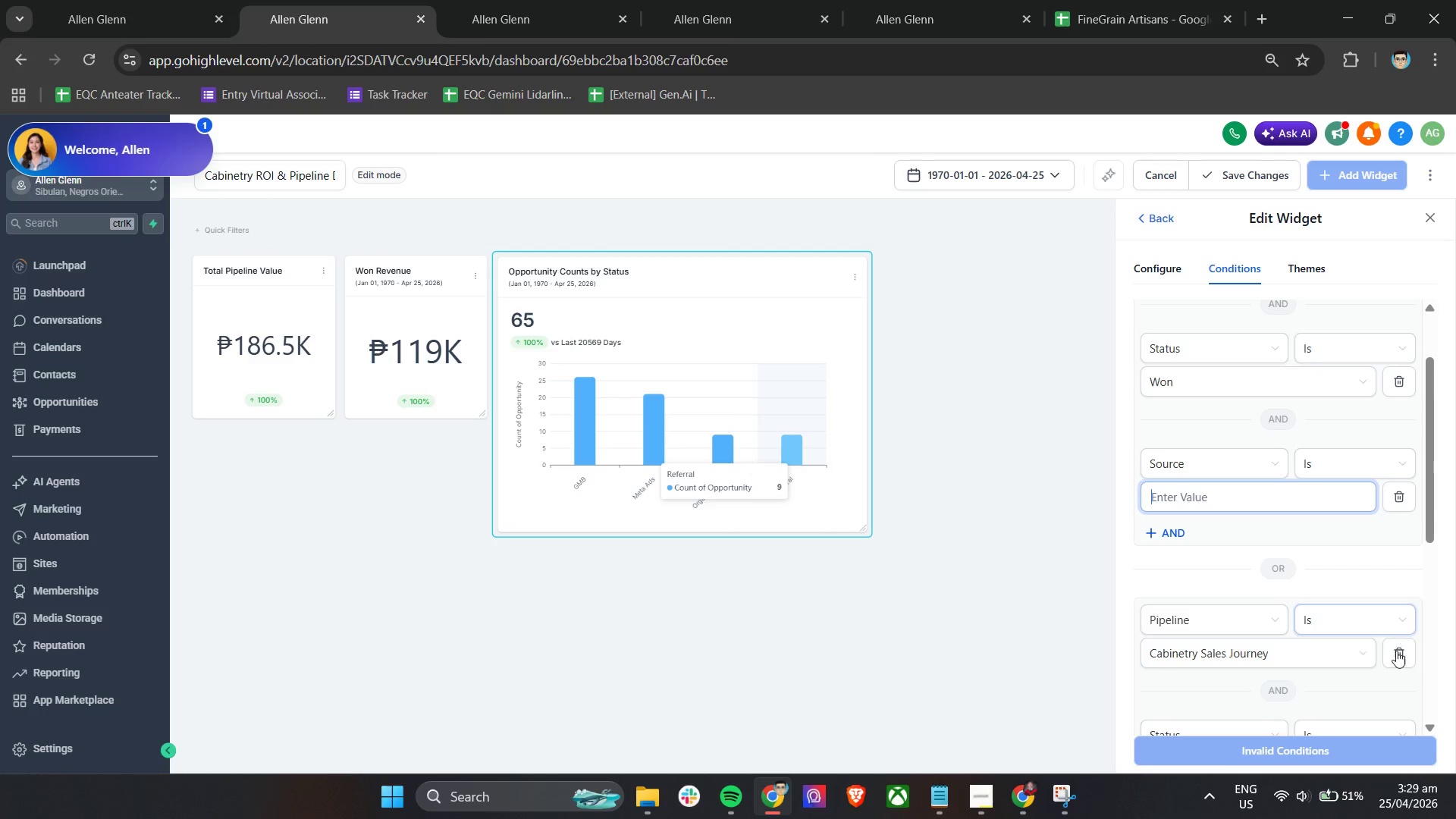 
scroll: coordinate [1399, 651], scroll_direction: down, amount: 1.0
 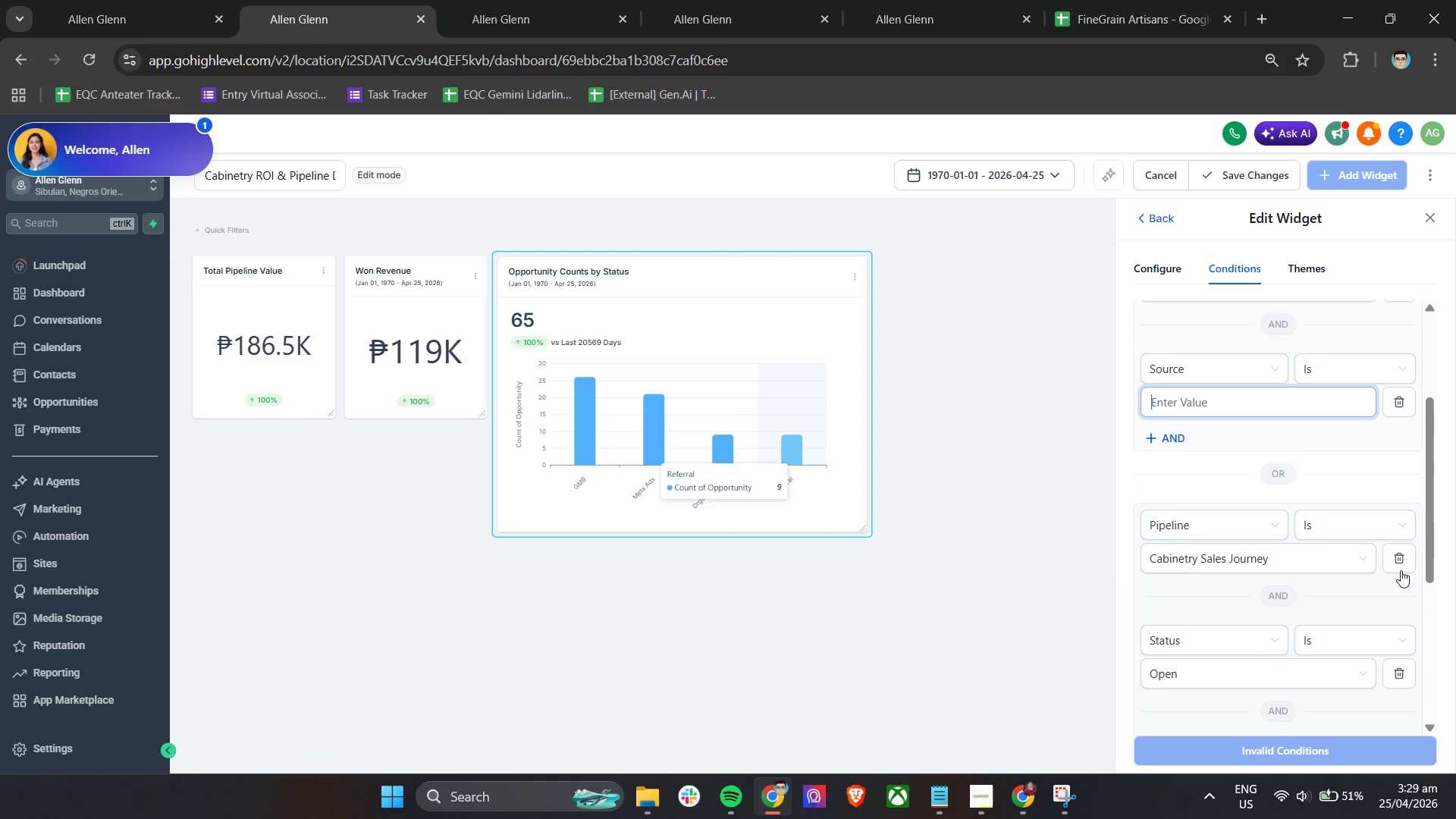 
left_click([1410, 558])
 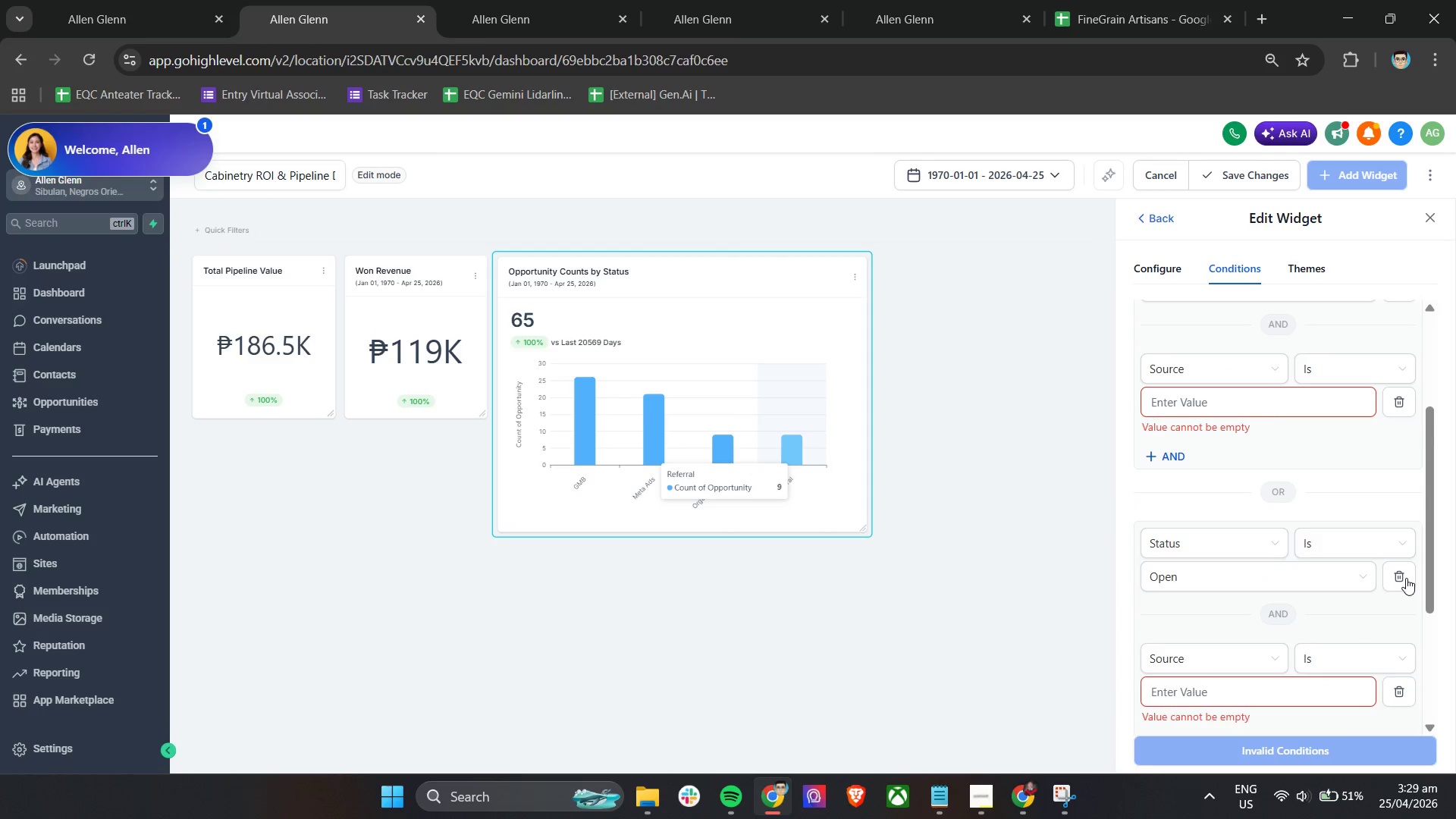 
double_click([1406, 578])
 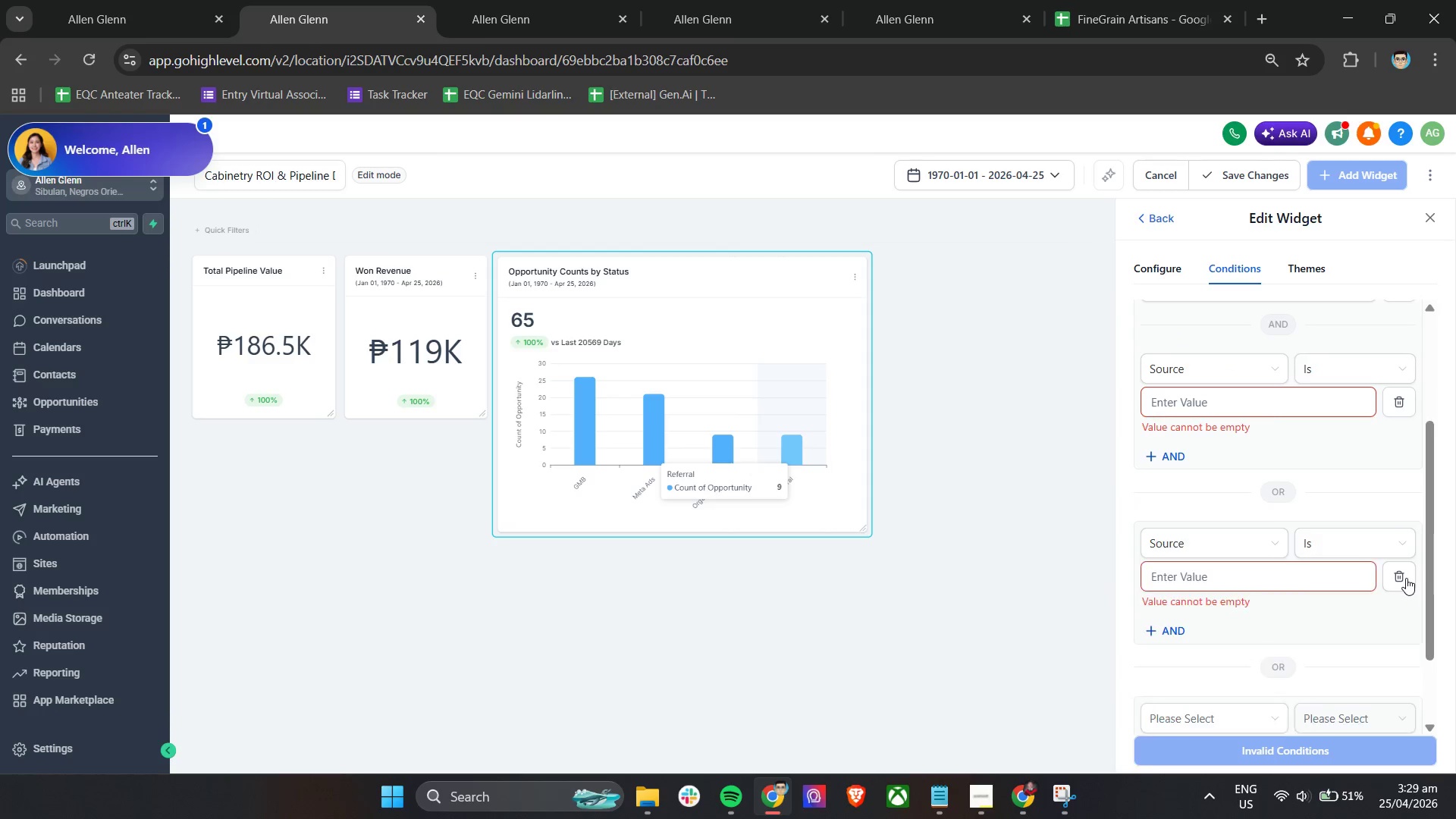 
triple_click([1406, 578])
 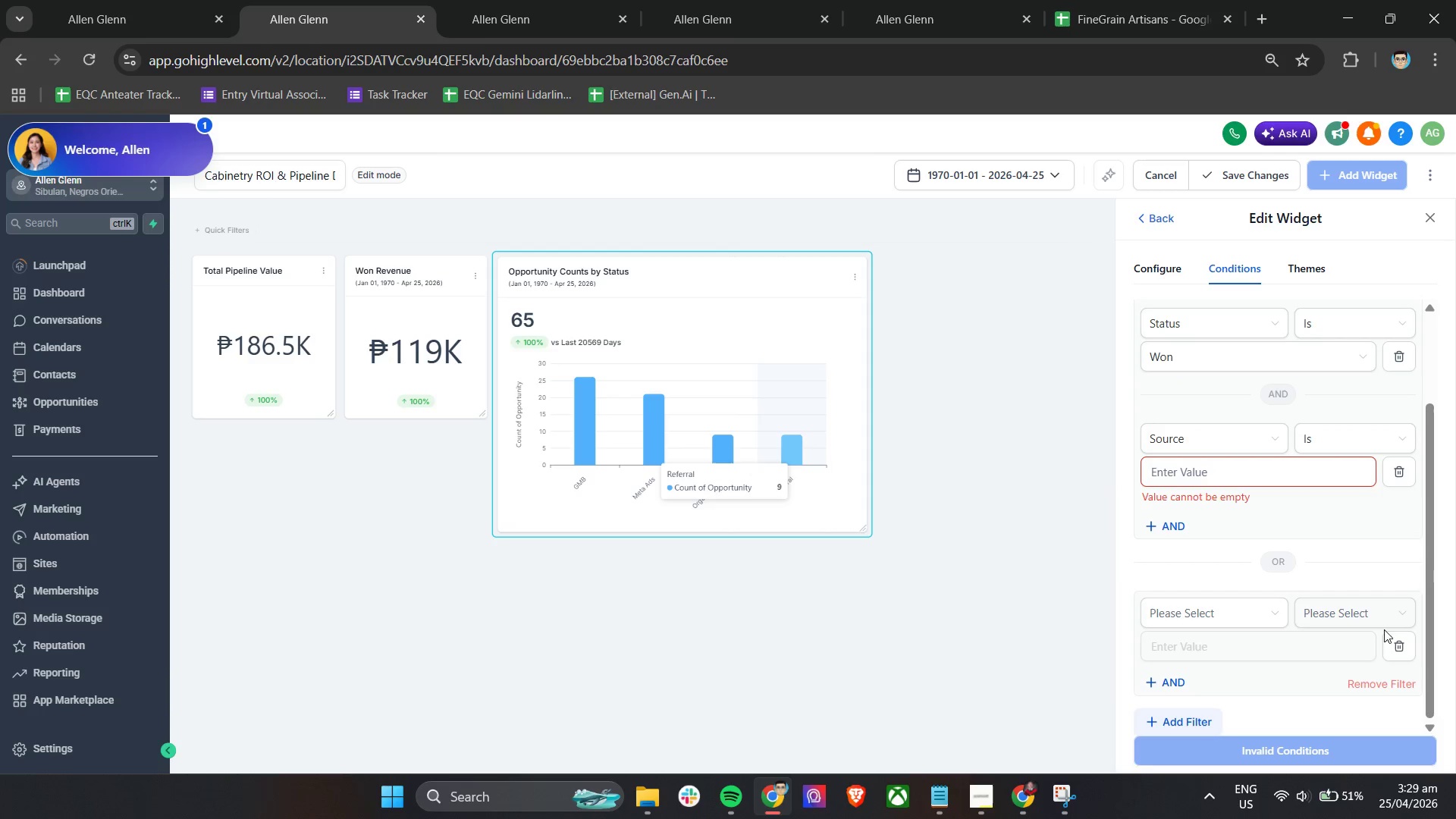 
left_click([1402, 649])
 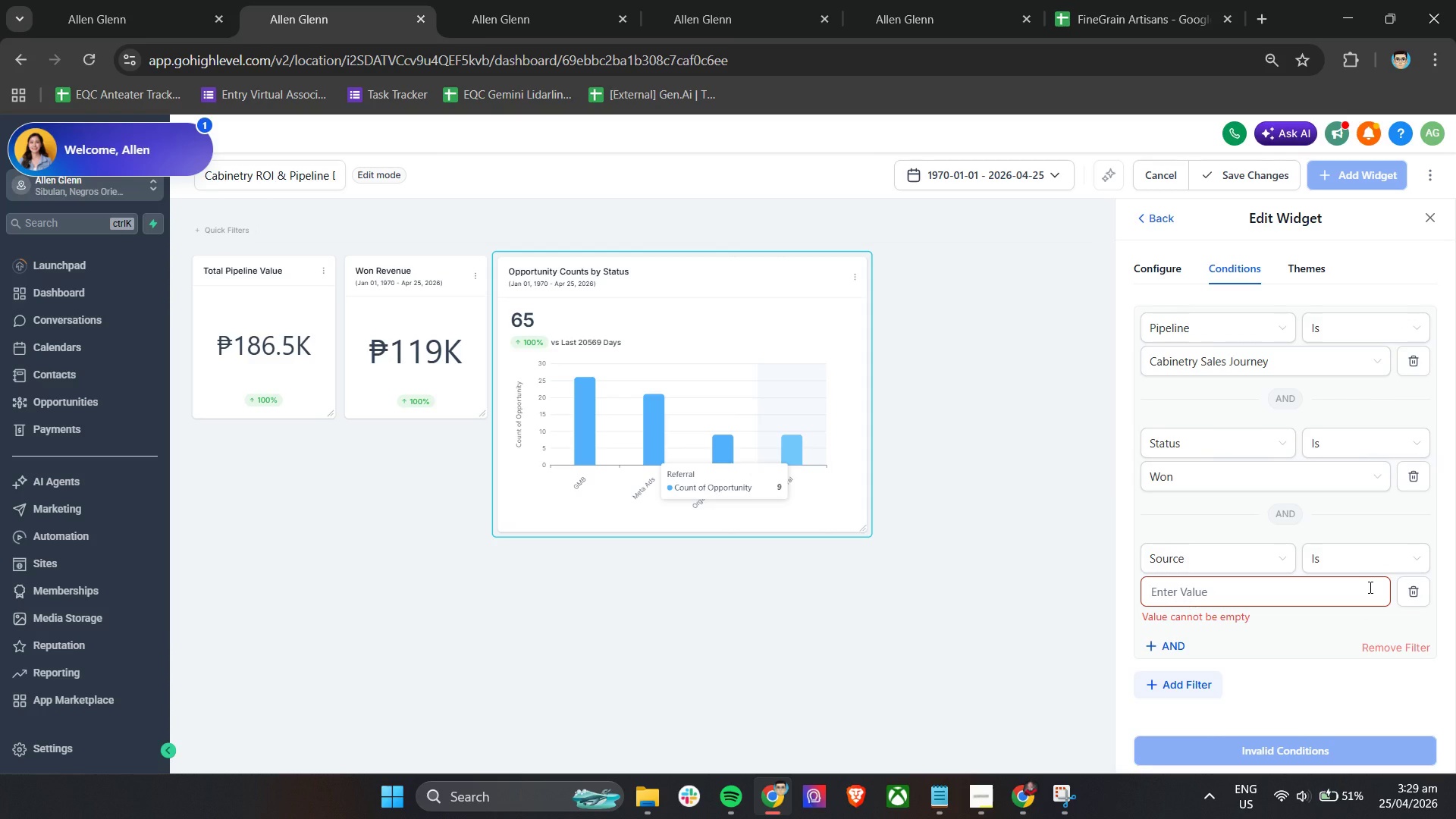 
wait(6.19)
 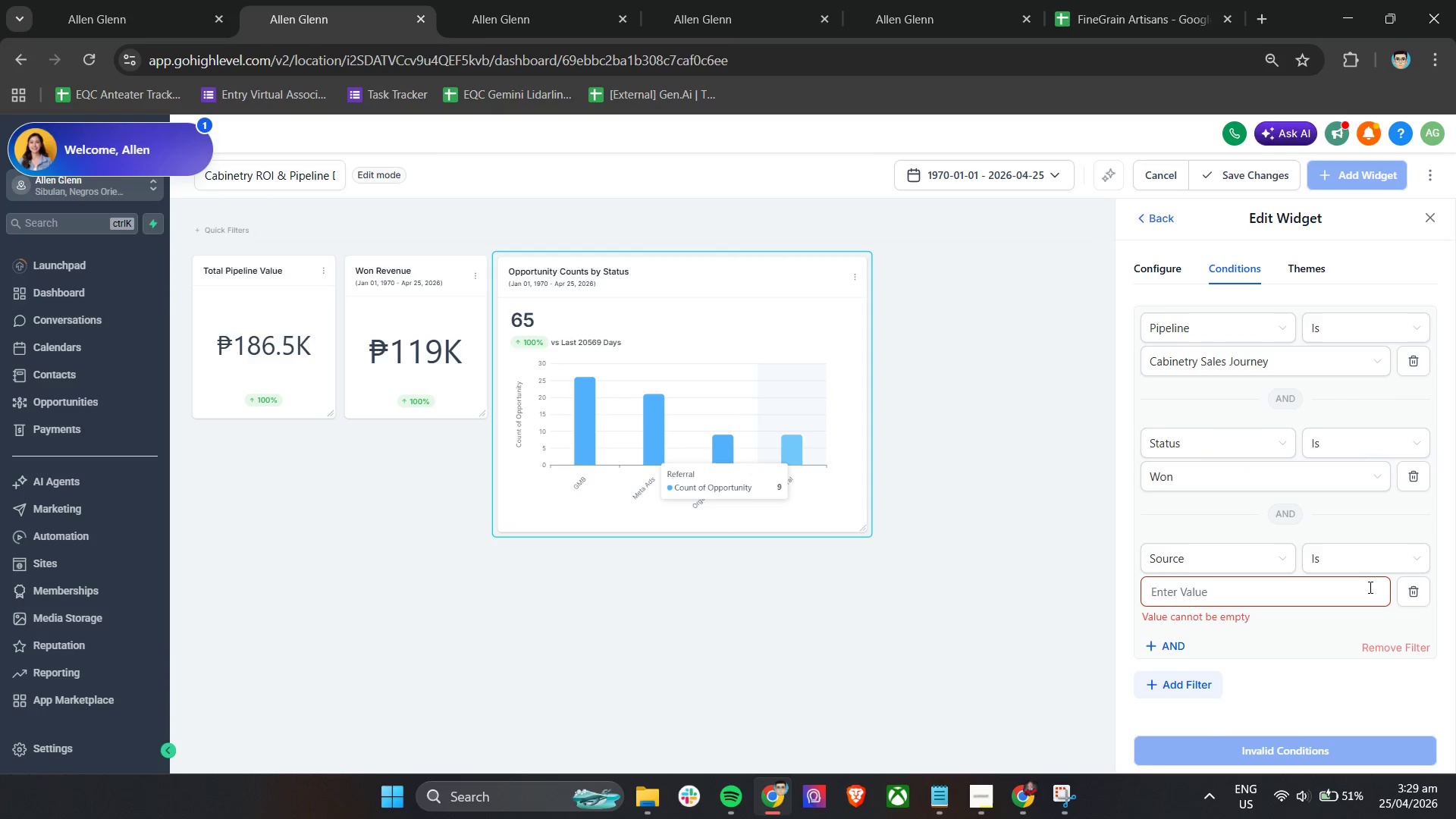 
left_click([1206, 594])
 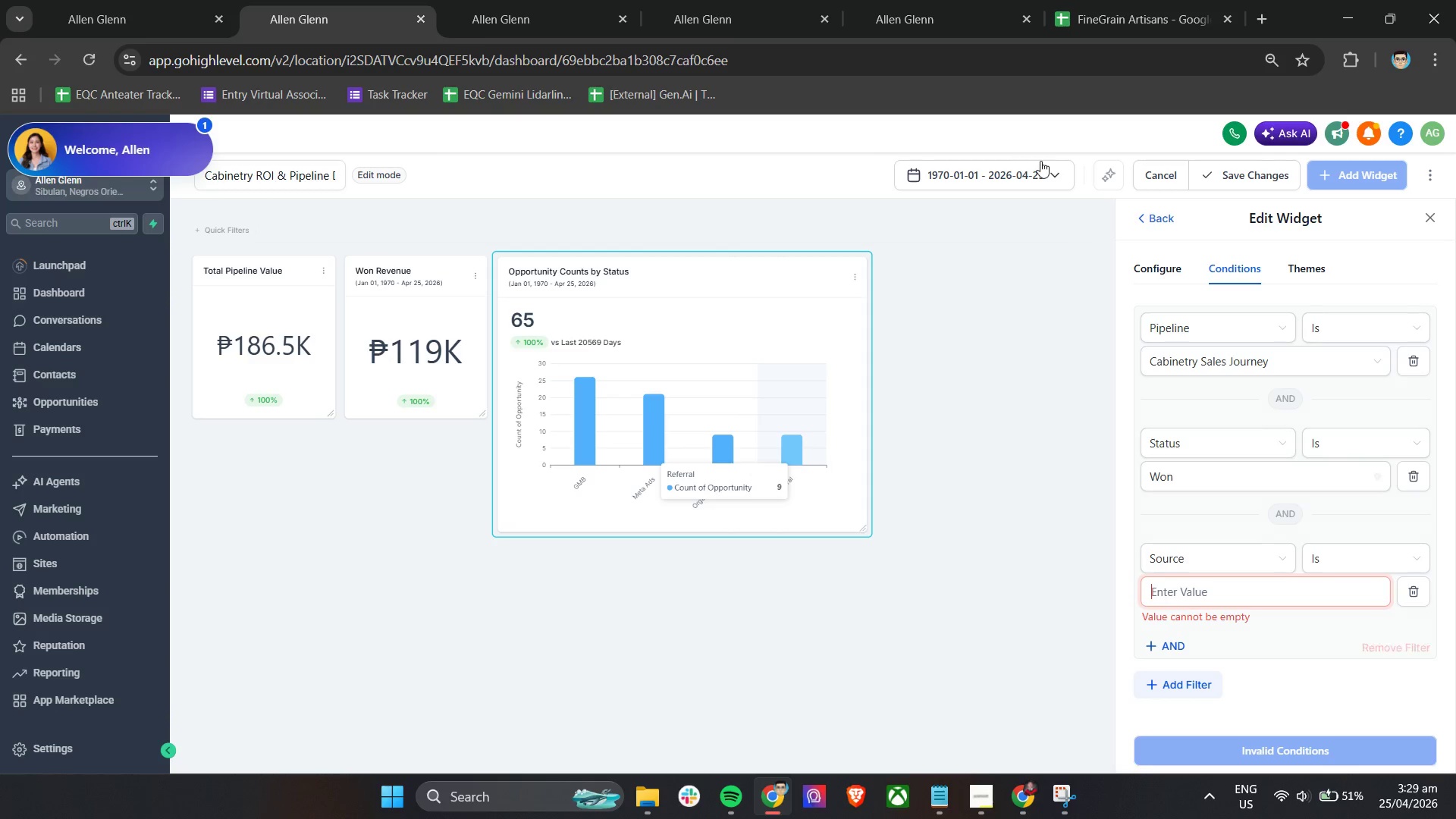 
left_click([1100, 17])
 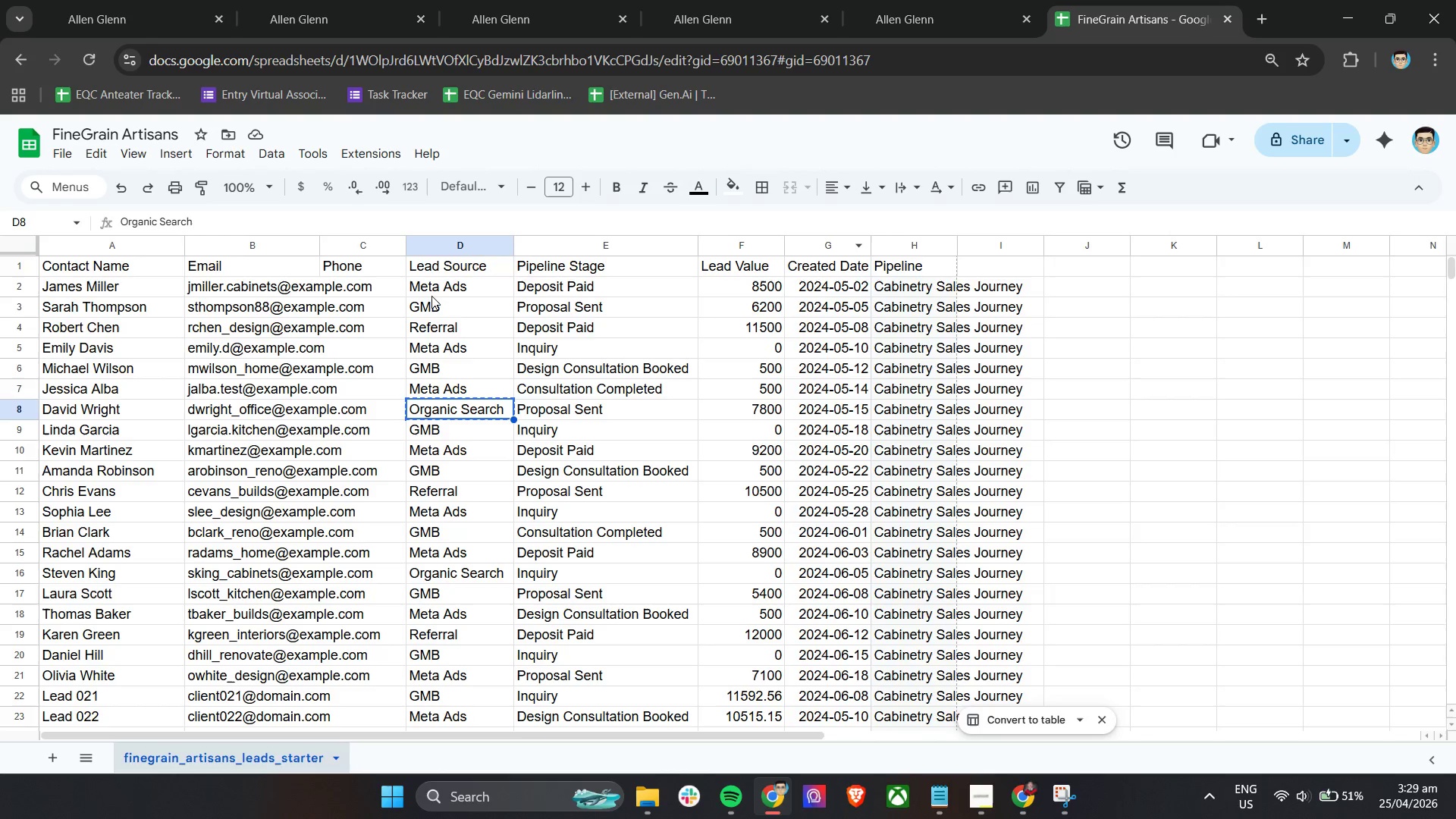 
left_click([434, 287])
 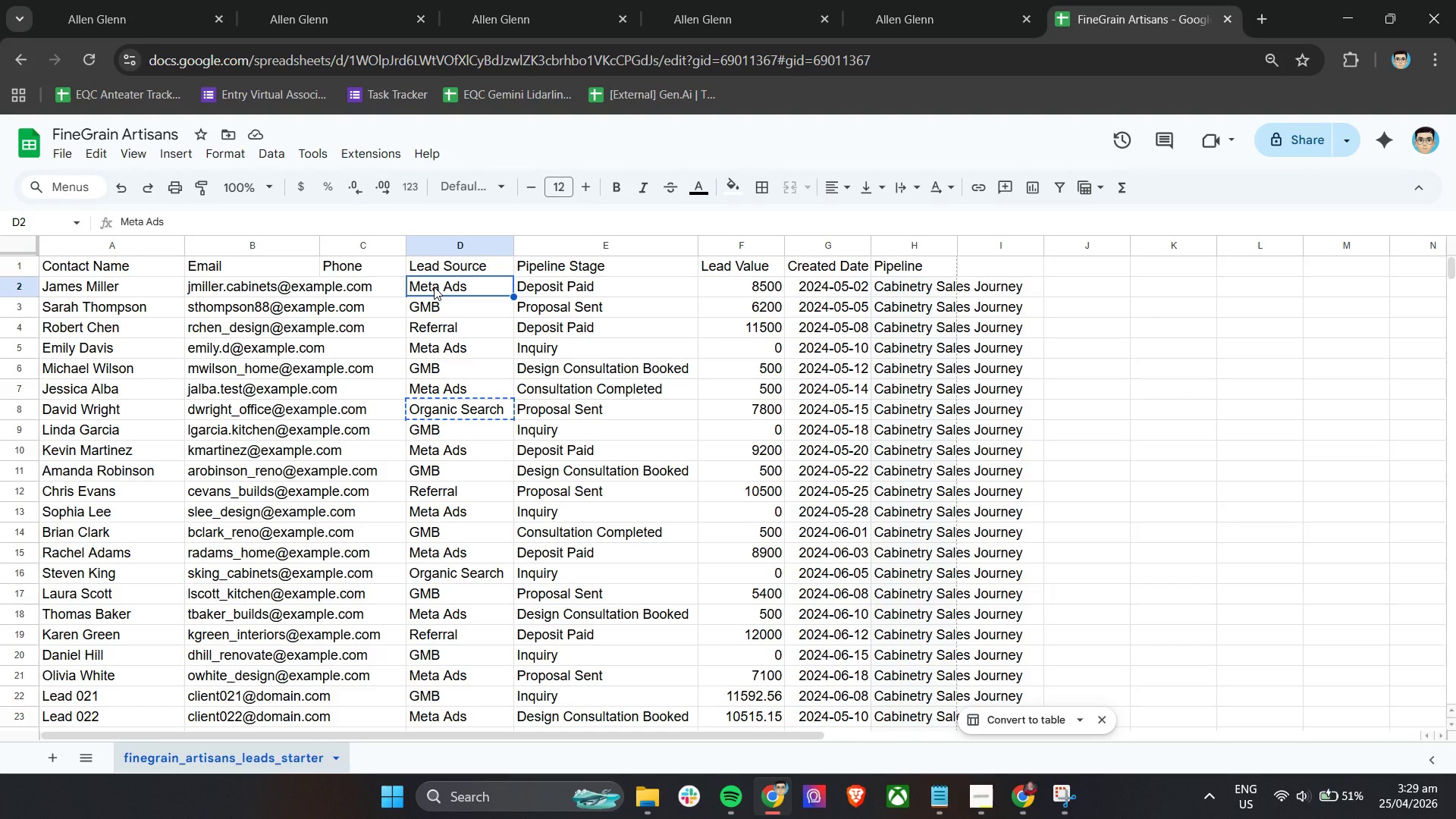 
key(Control+C)
 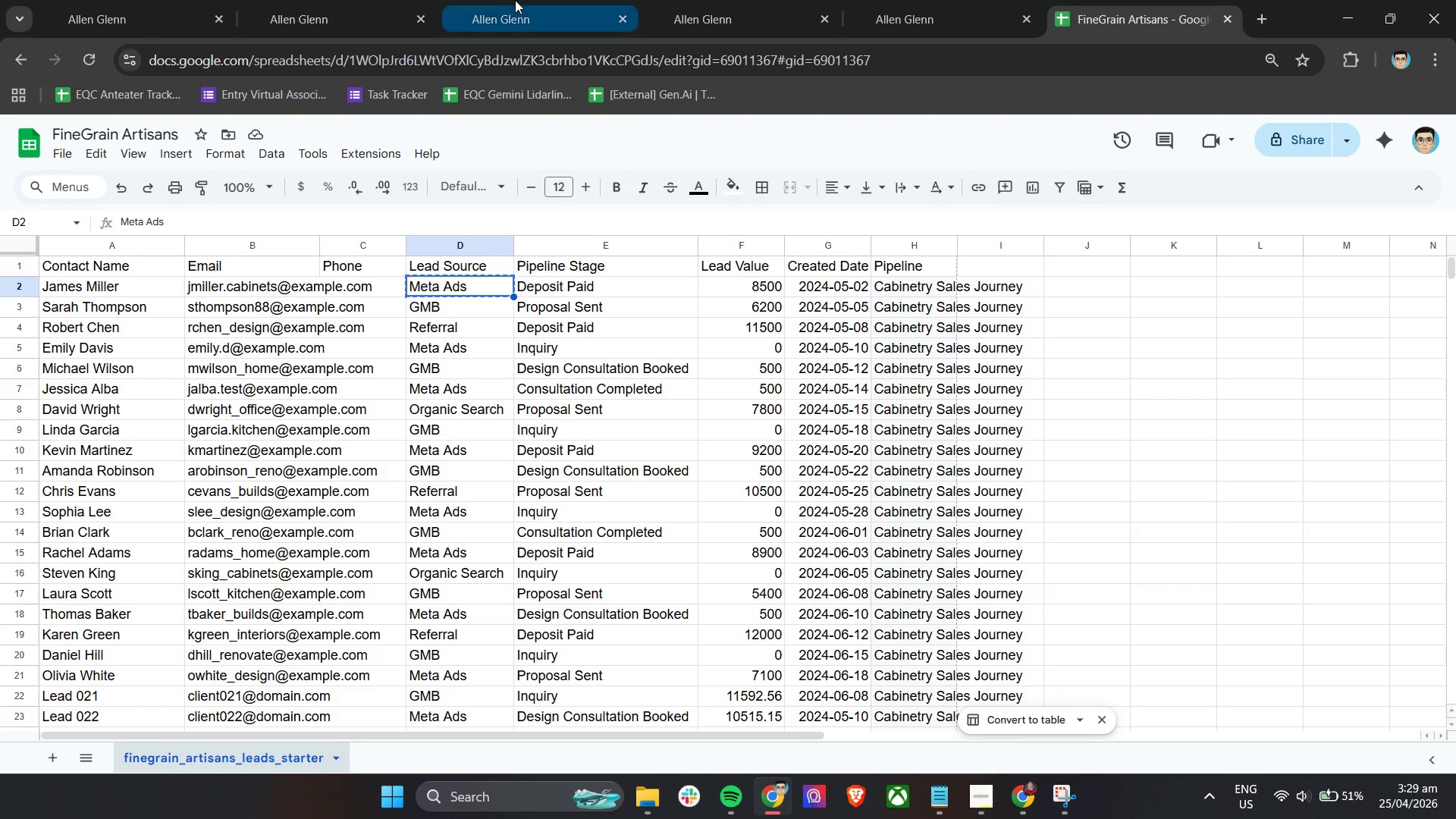 
left_click([516, 0])
 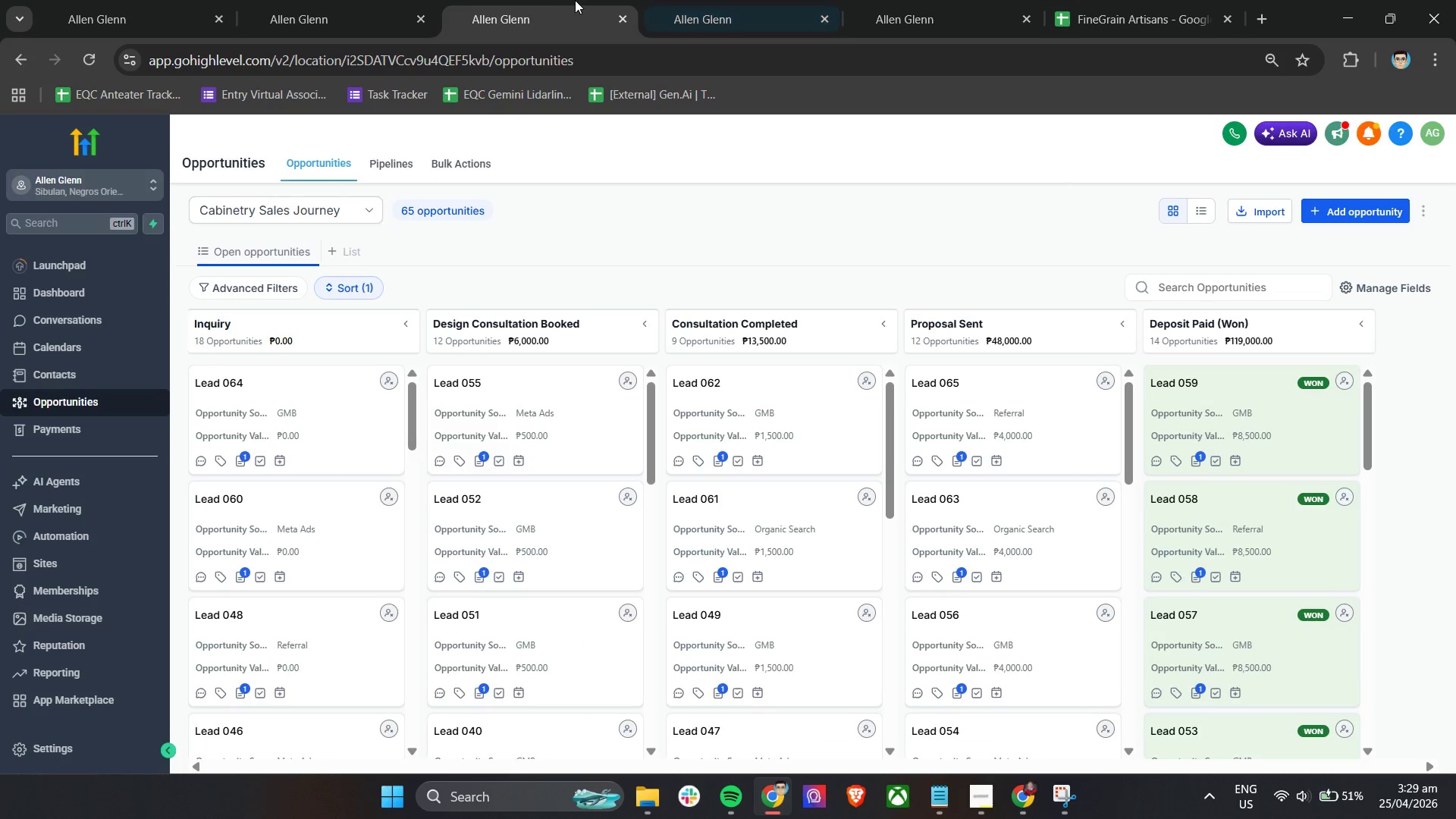 
left_click([389, 0])
 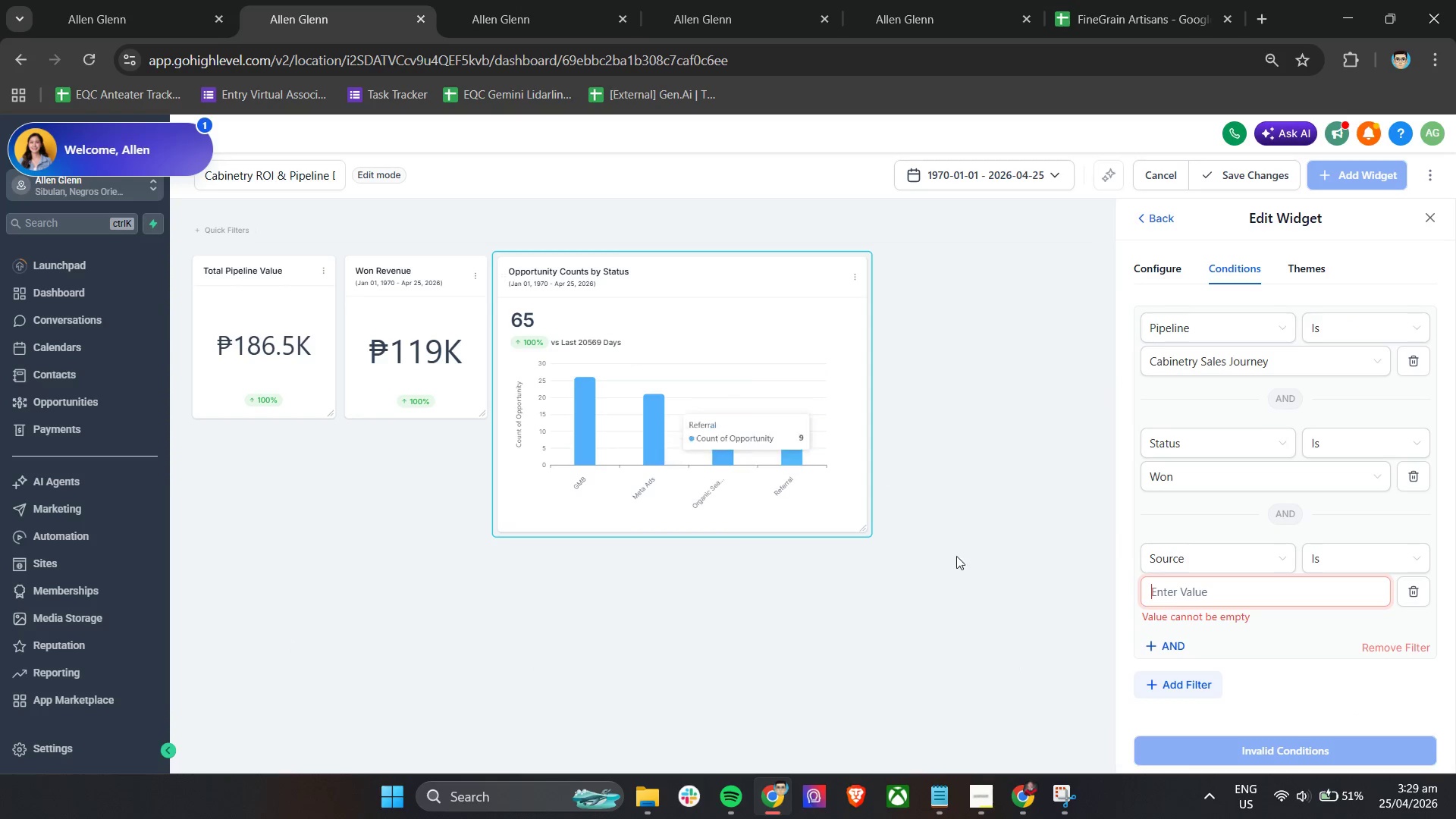 
key(Control+V)
 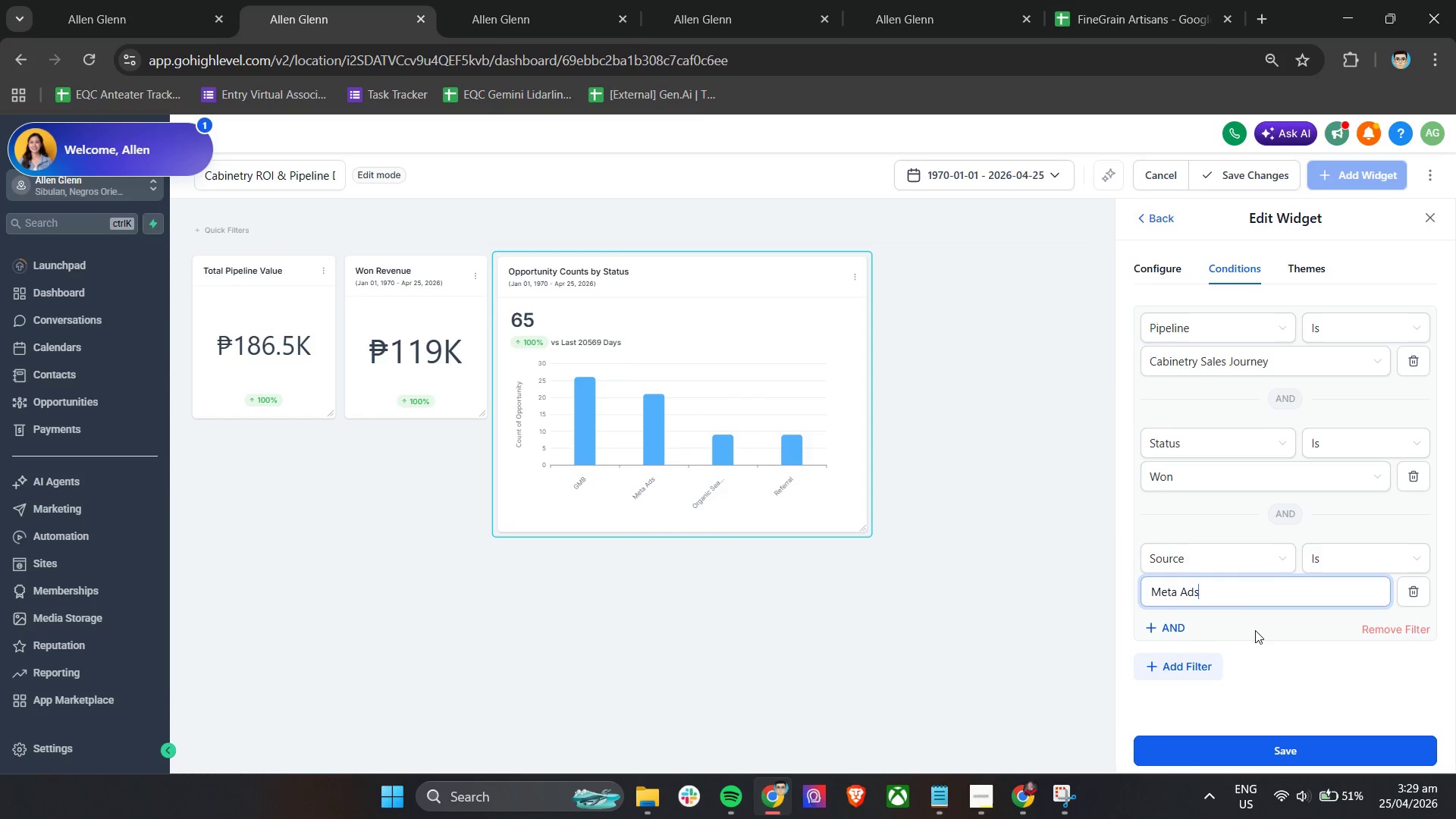 
left_click([1256, 627])
 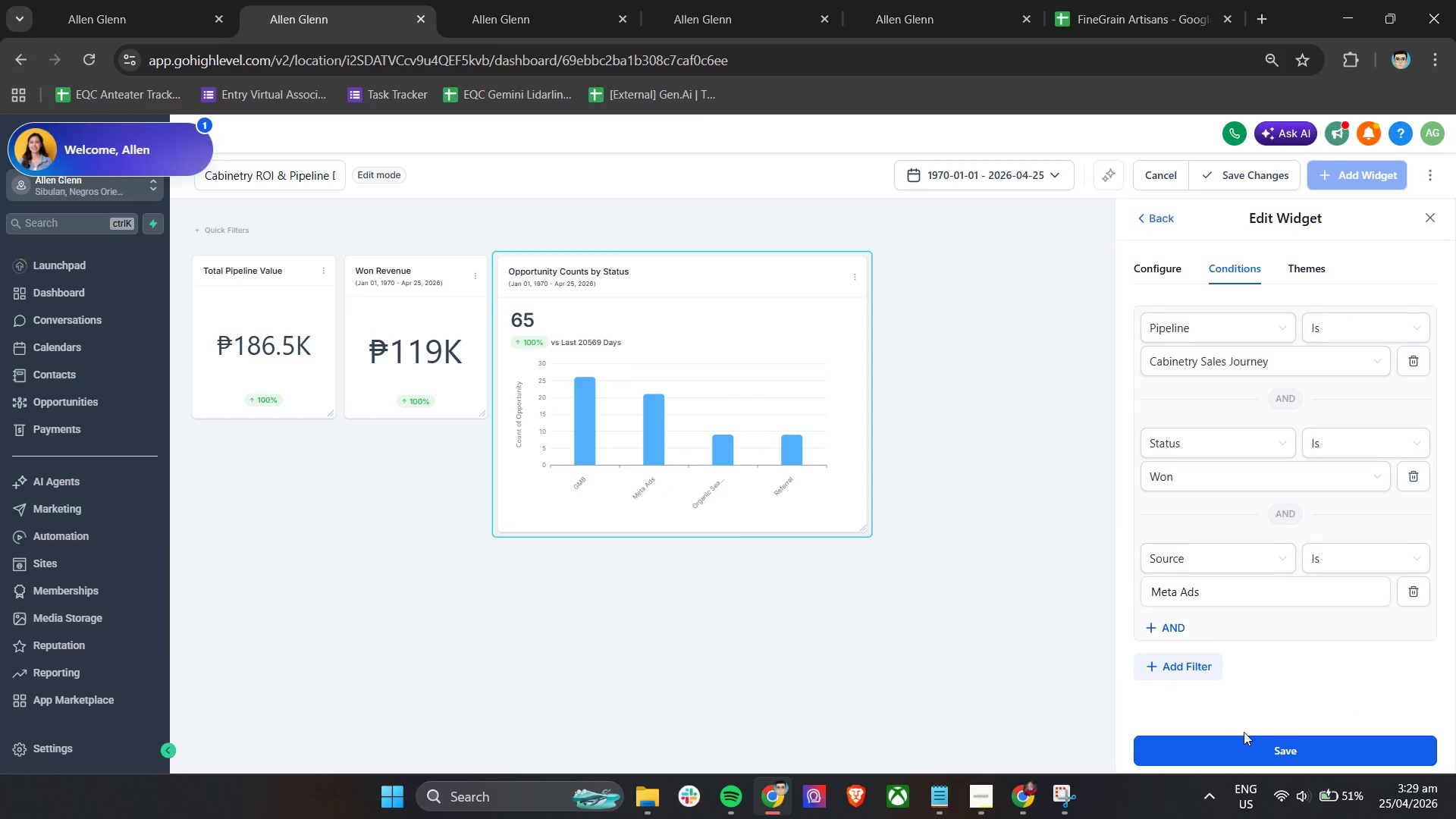 
left_click([1238, 748])
 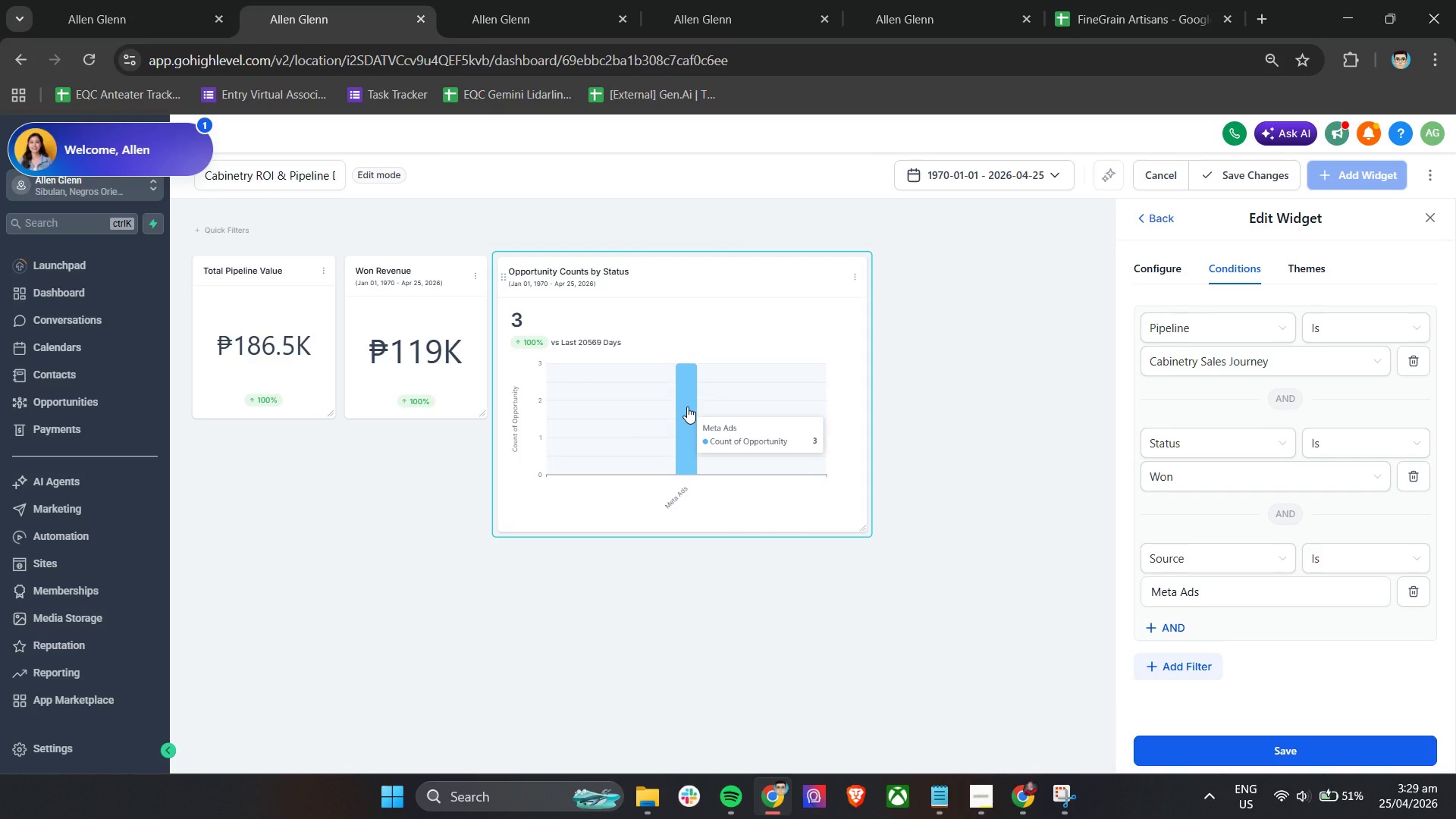 